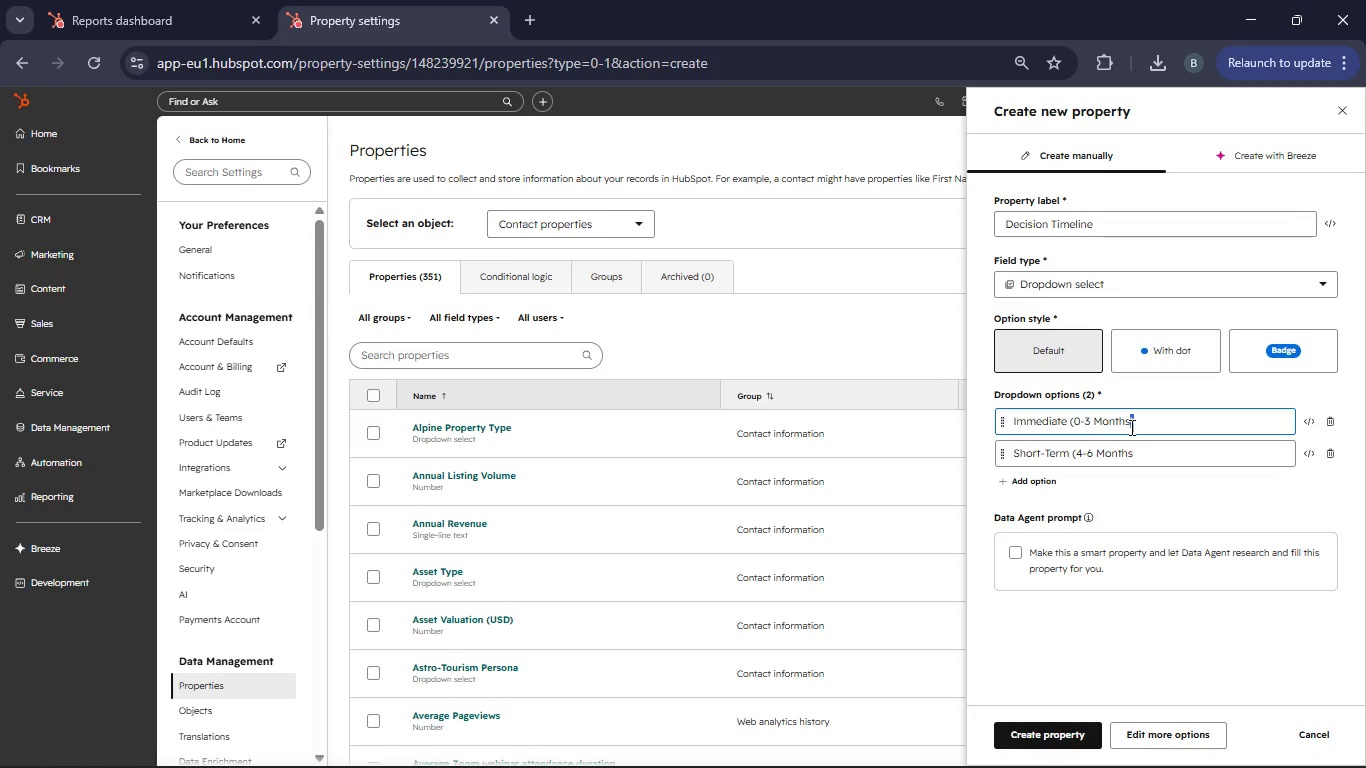 
key(Control+C)
 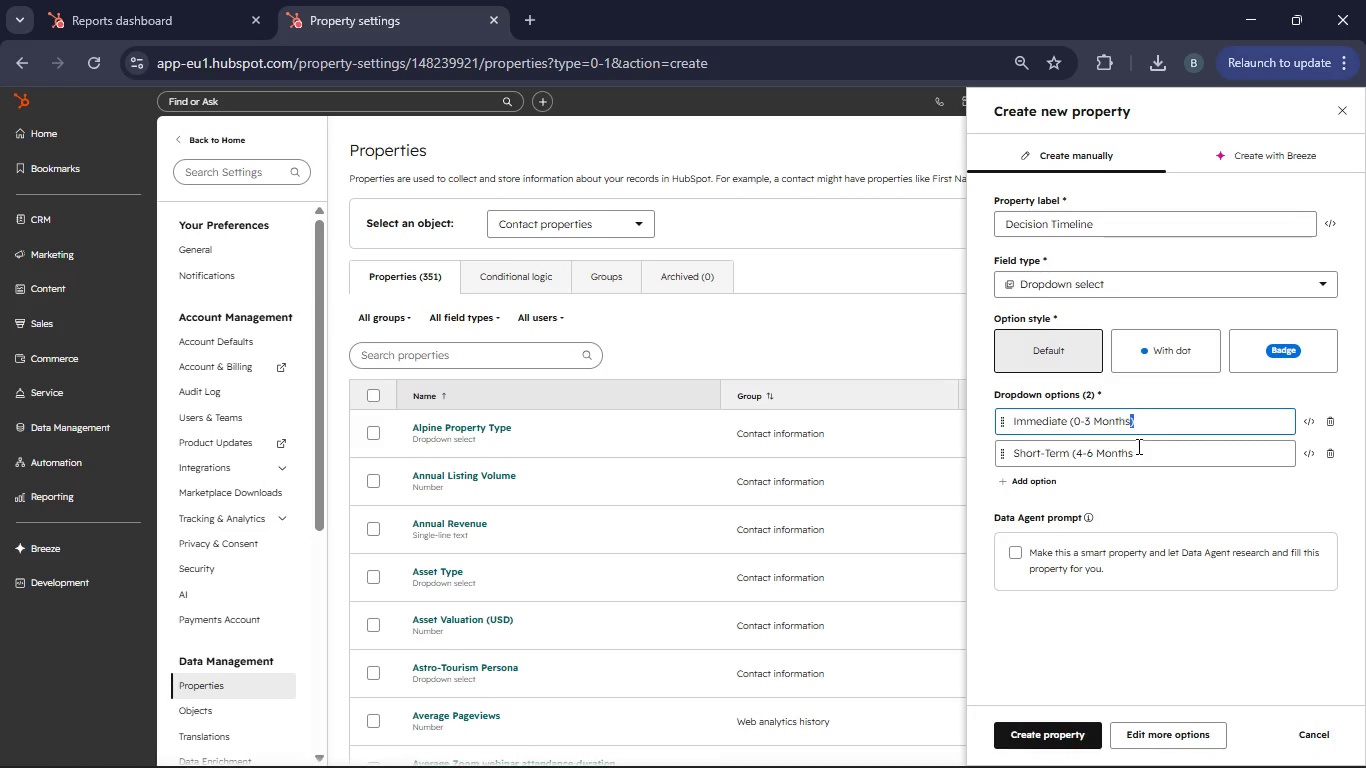 
left_click([1137, 446])
 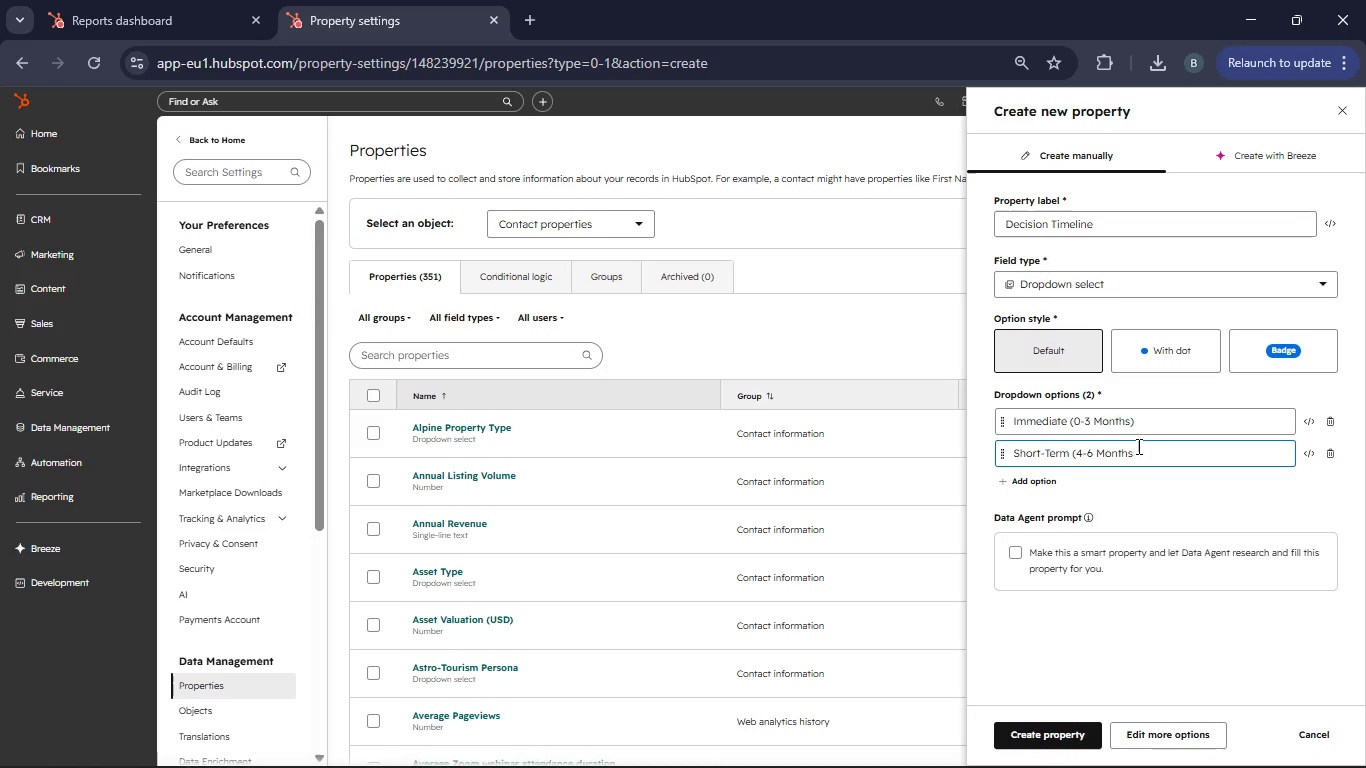 
key(Control+V)
 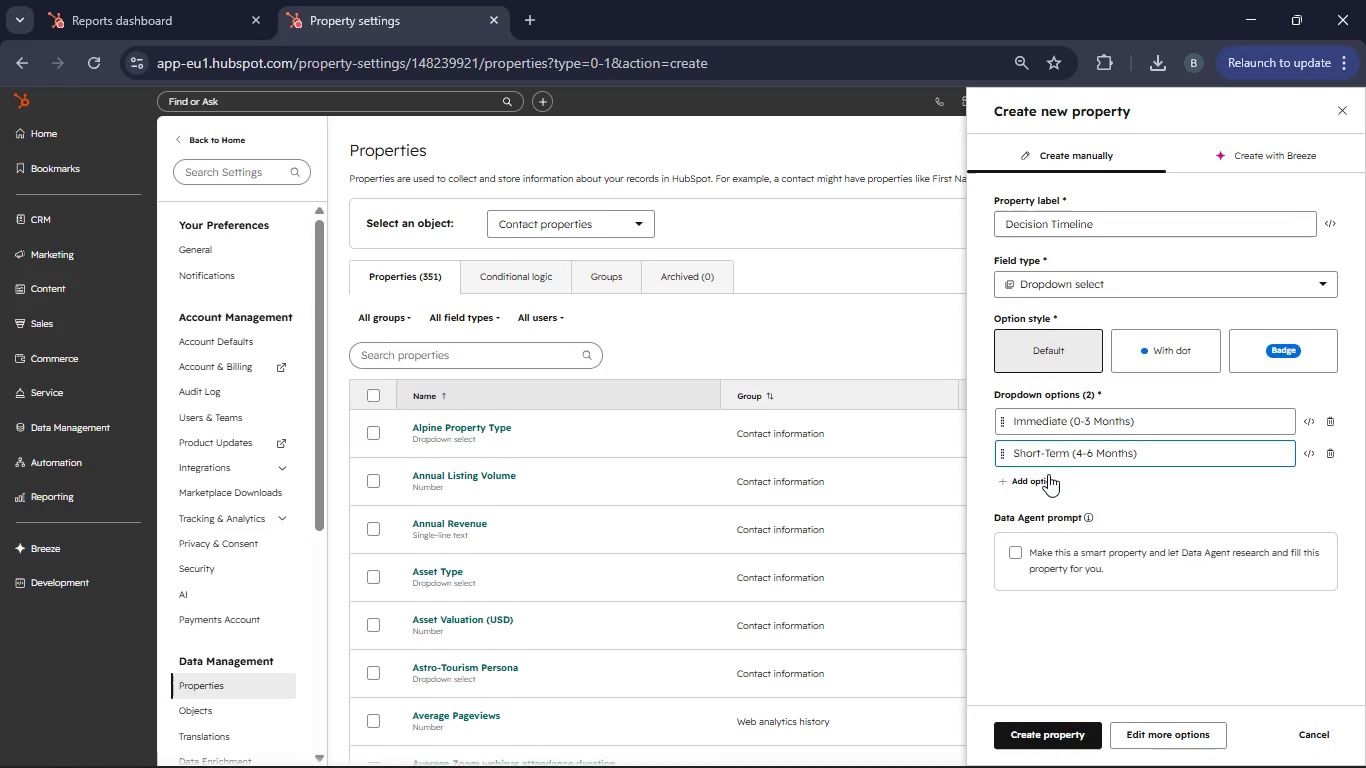 
left_click([1031, 480])
 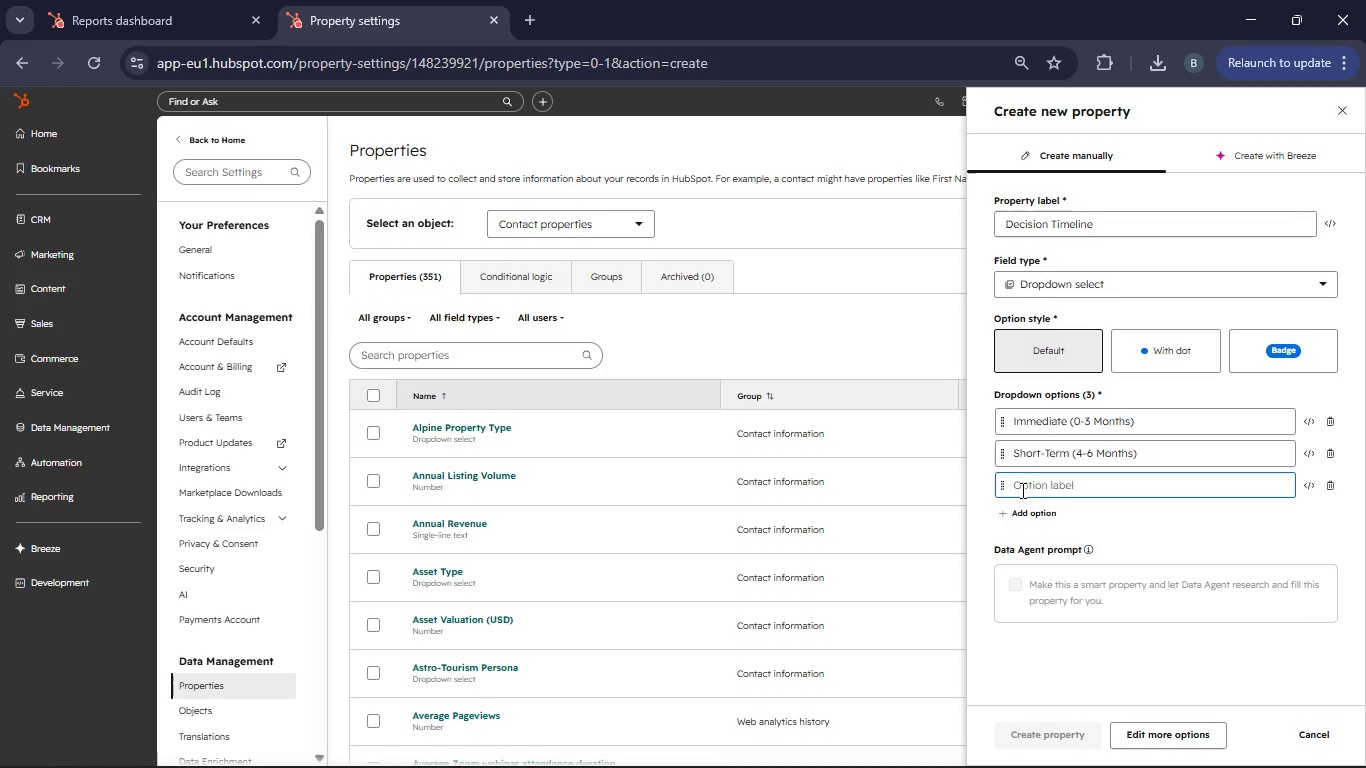 
left_click([1021, 490])
 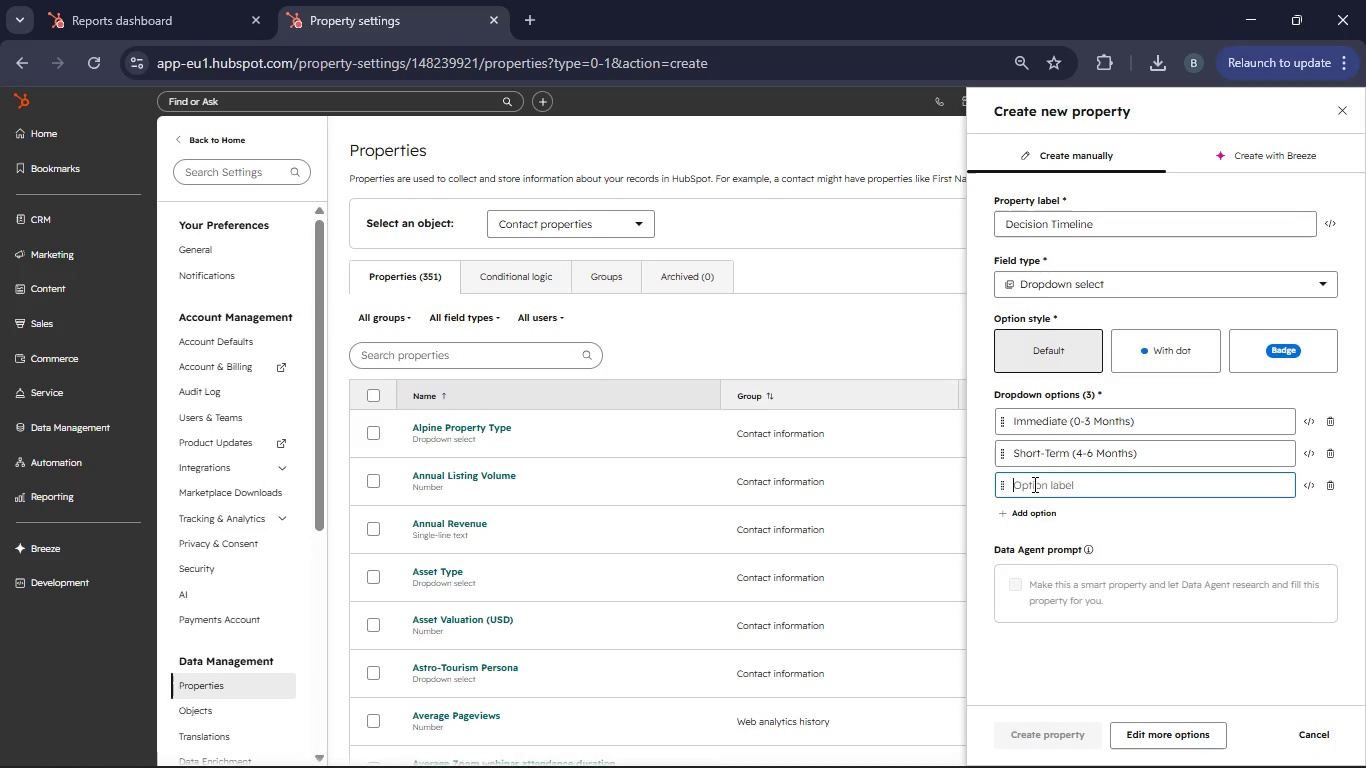 
type(Long-Term )
 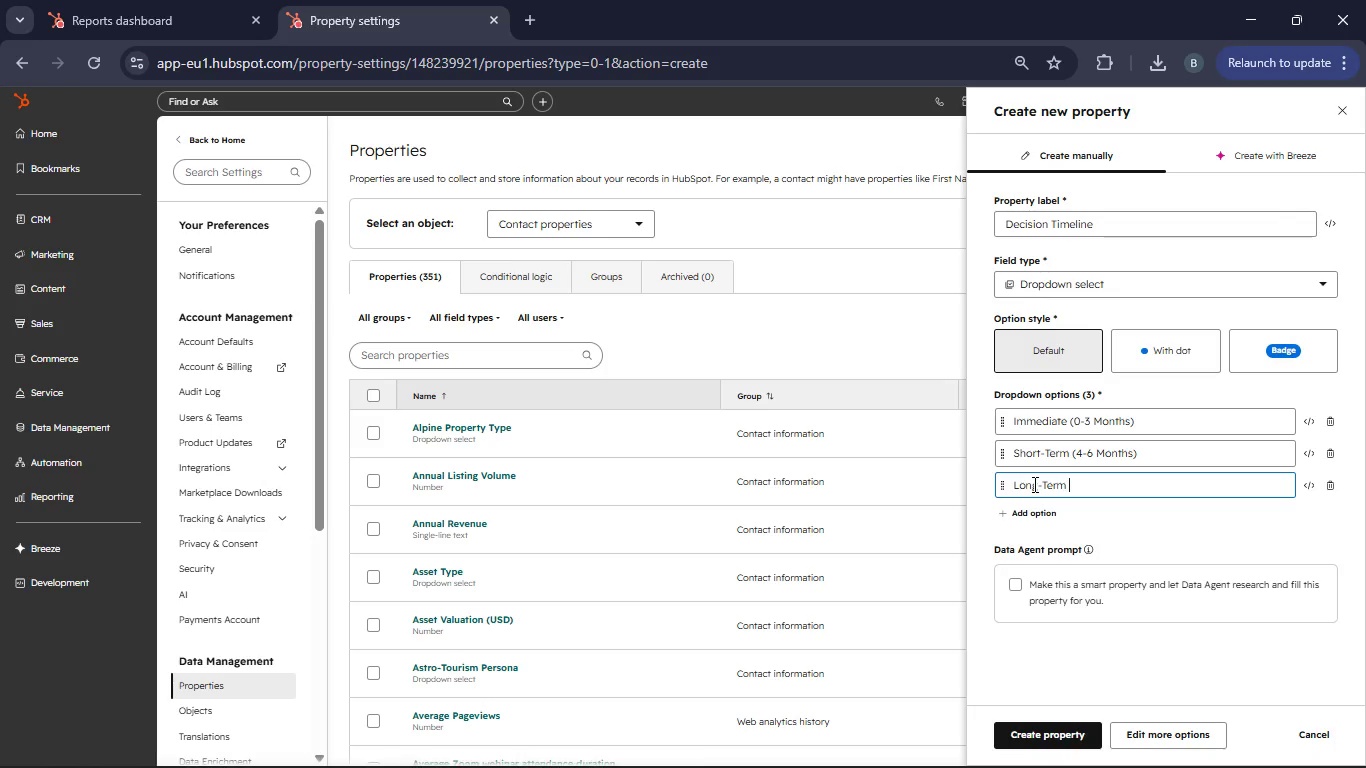 
hold_key(key=ShiftRight, duration=0.7)
 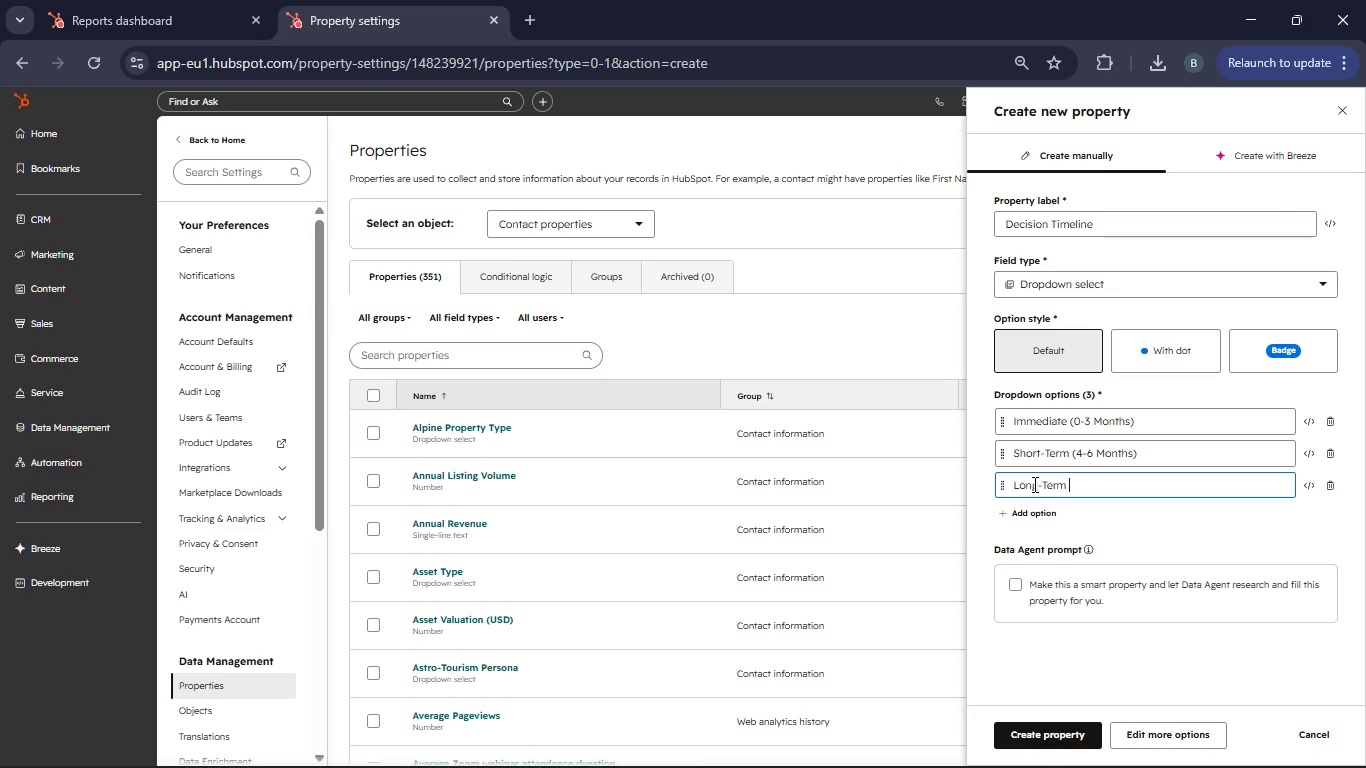 
hold_key(key=ShiftRight, duration=4.05)
left_click_drag(start_coordinate=[1136, 452], to_coordinate=[1092, 457])
 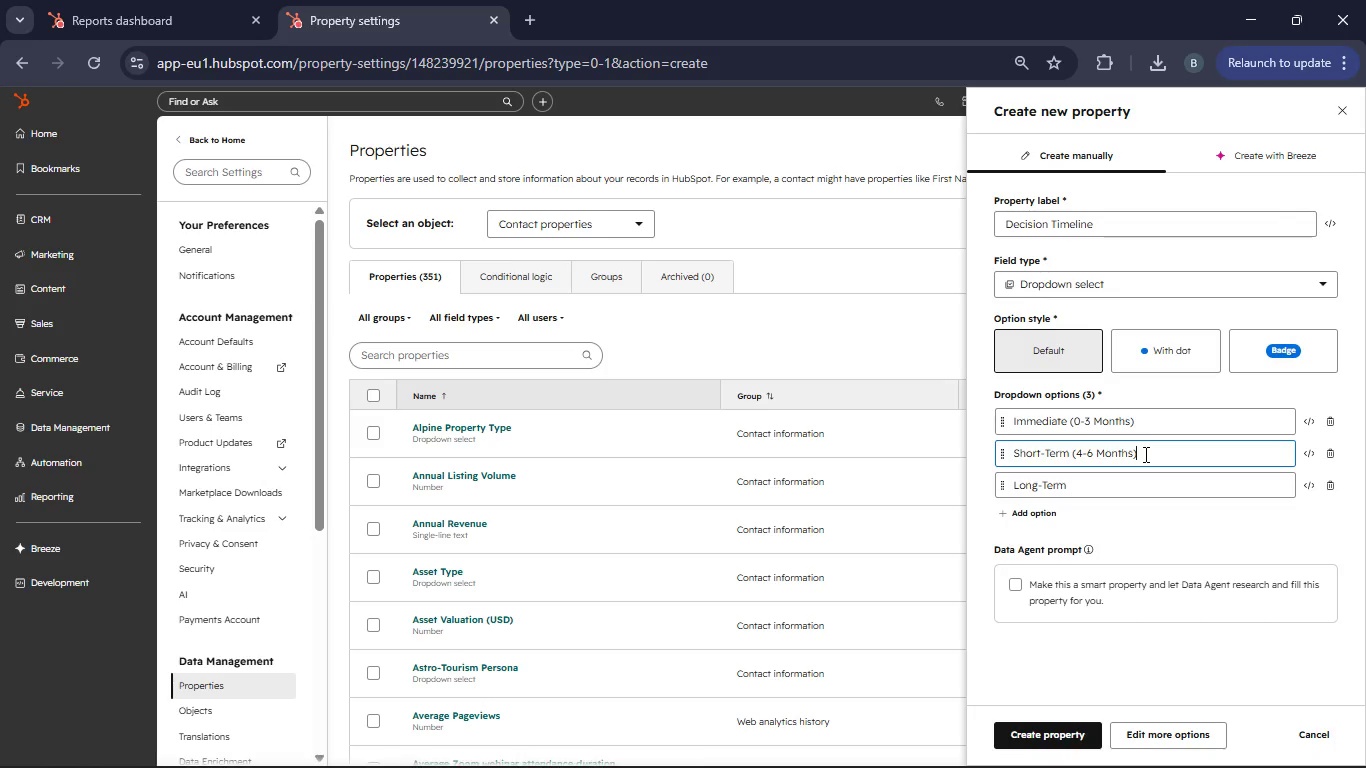 
left_click([1144, 454])
 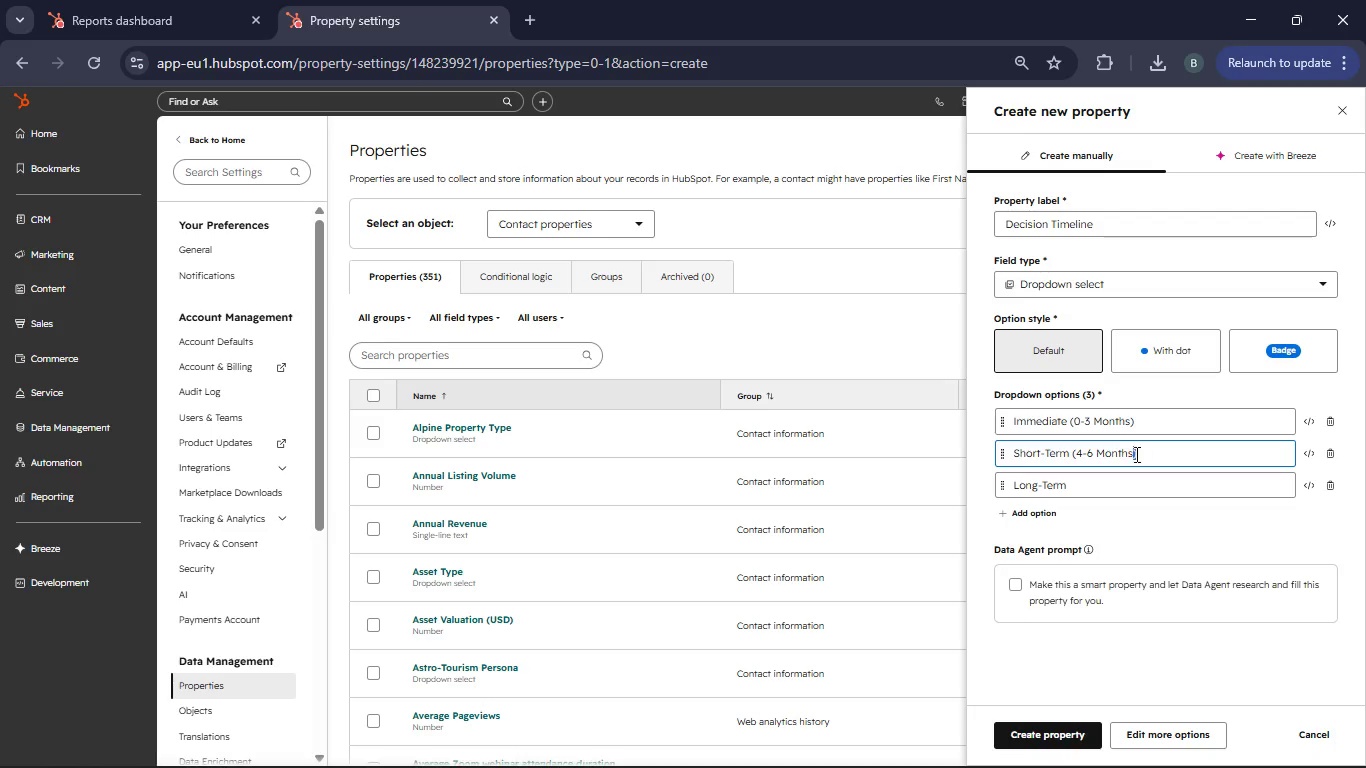 
left_click_drag(start_coordinate=[1144, 454], to_coordinate=[1073, 454])
 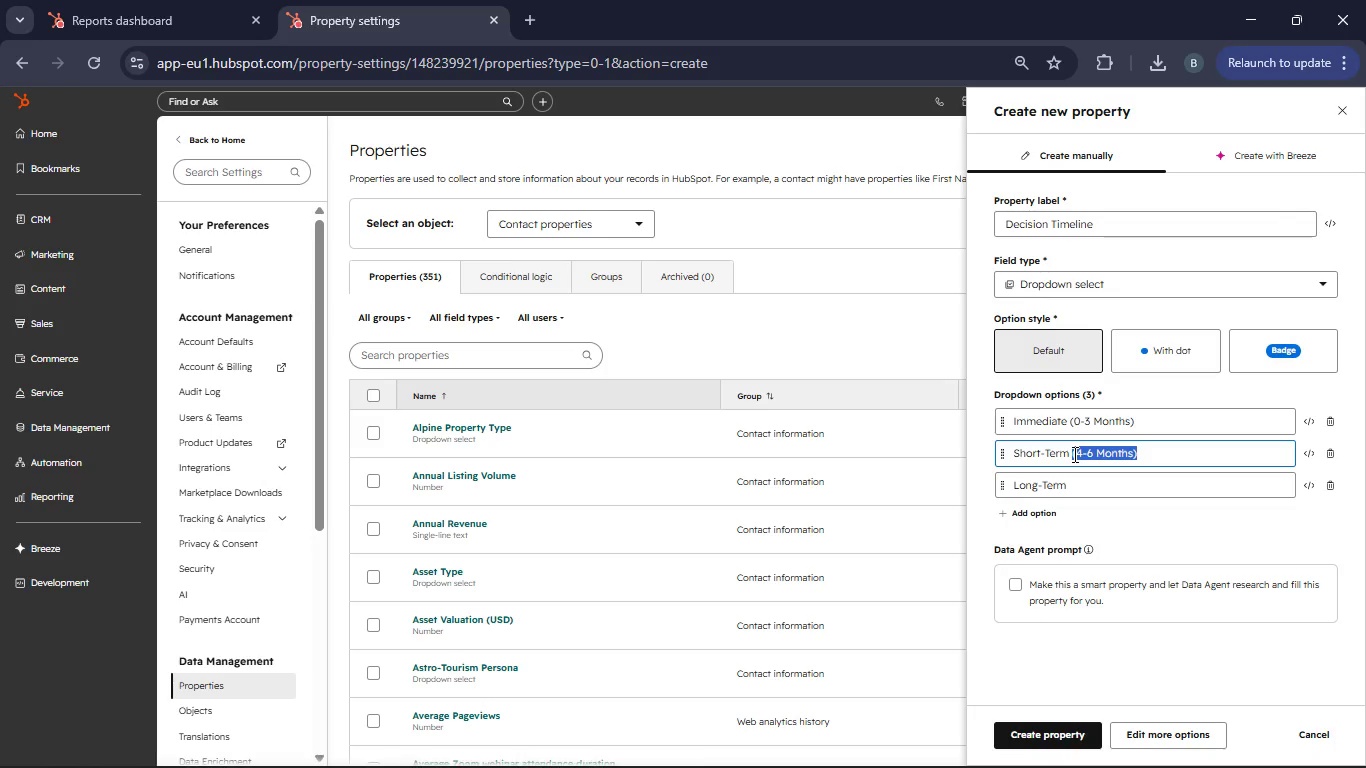 
key(Control+C)
 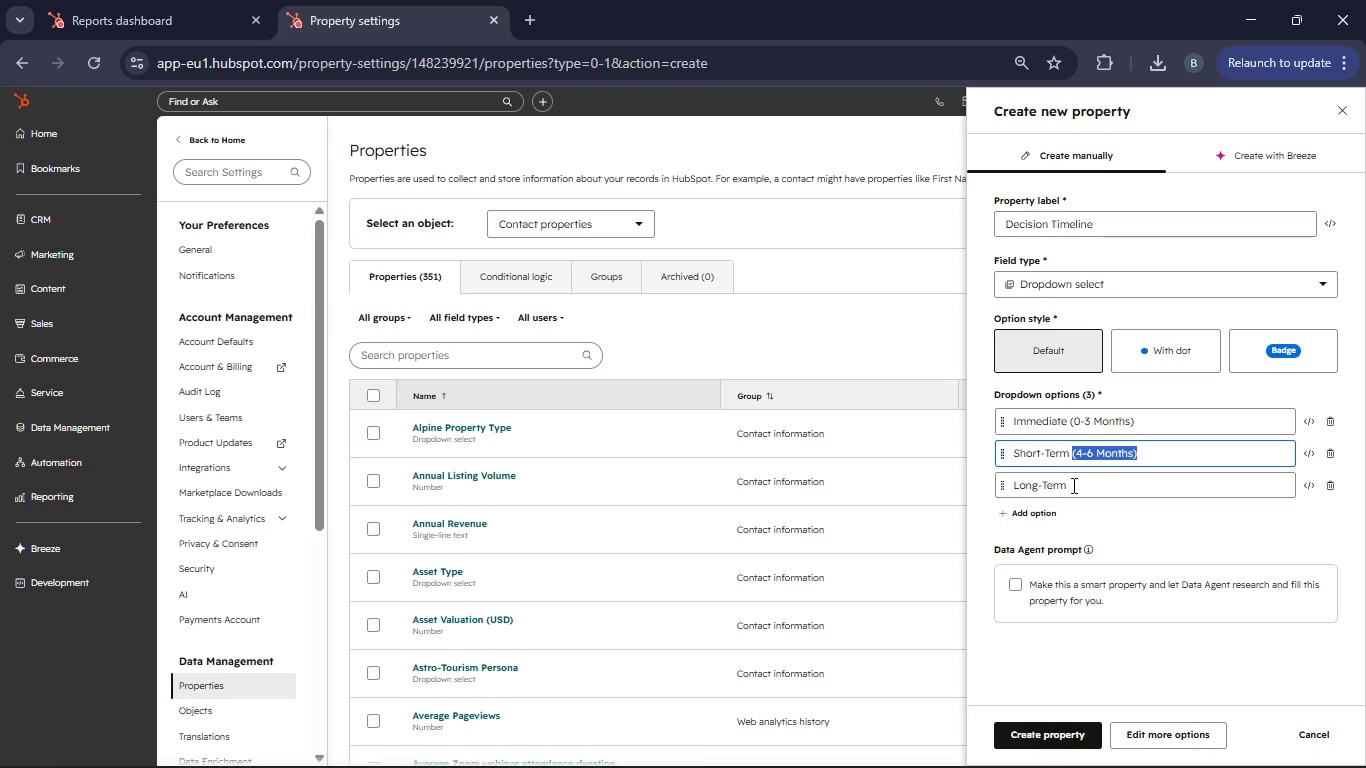 
left_click([1072, 485])
 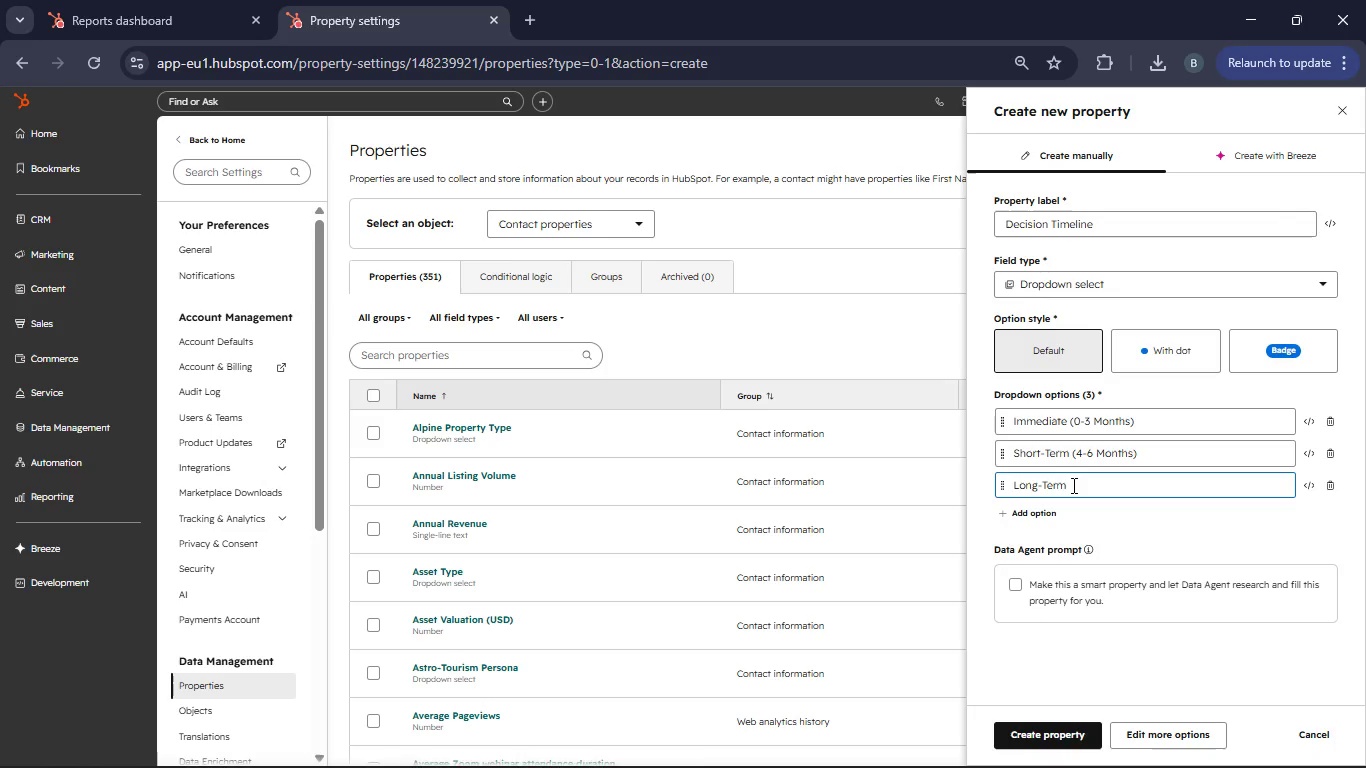 
key(Control+Space)
 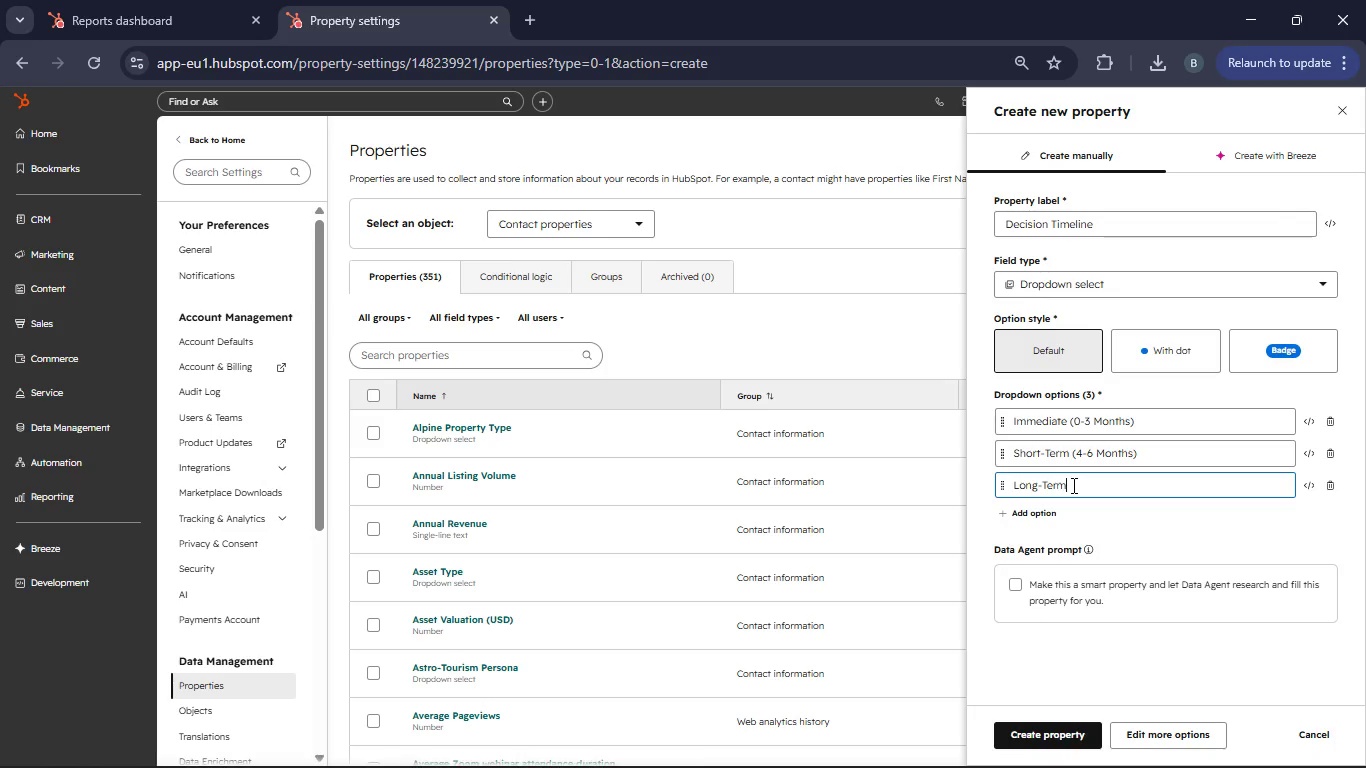 
key(Control+V)
 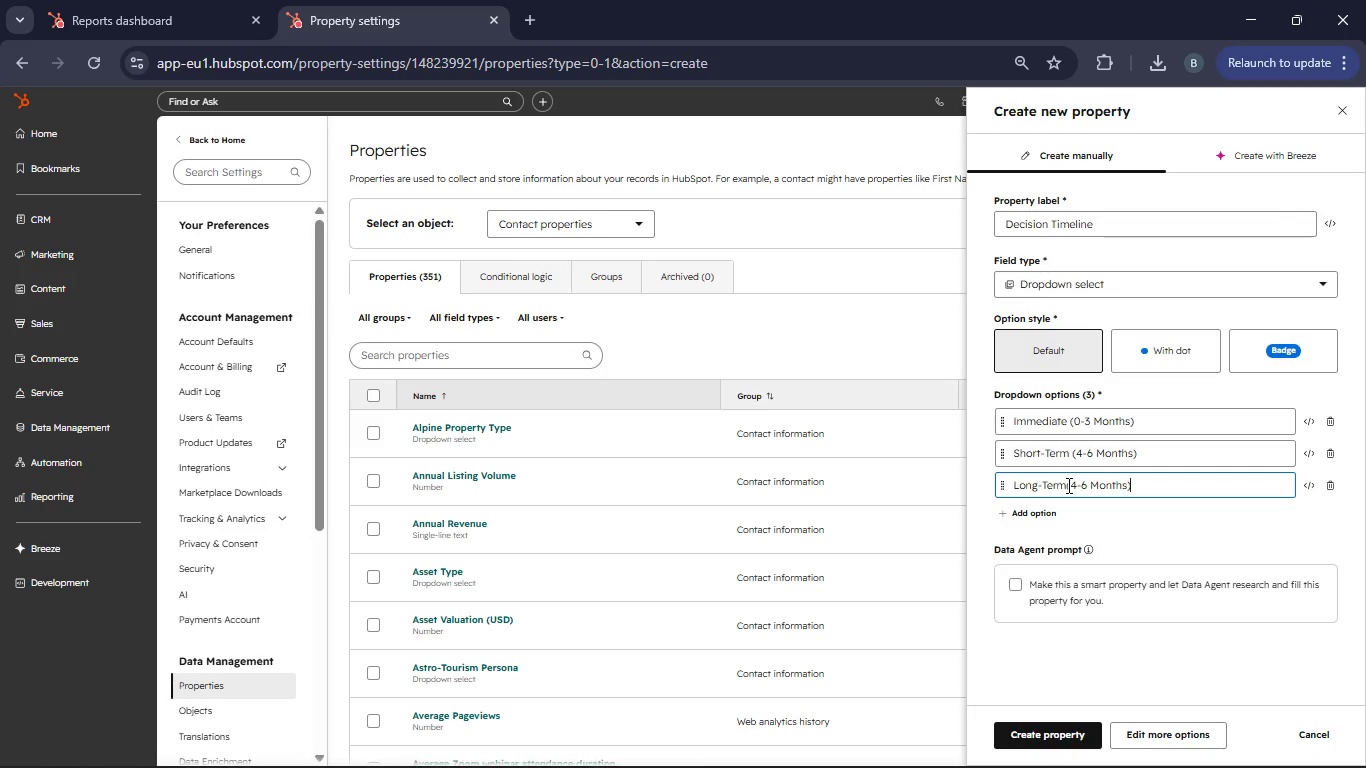 
left_click([1067, 485])
 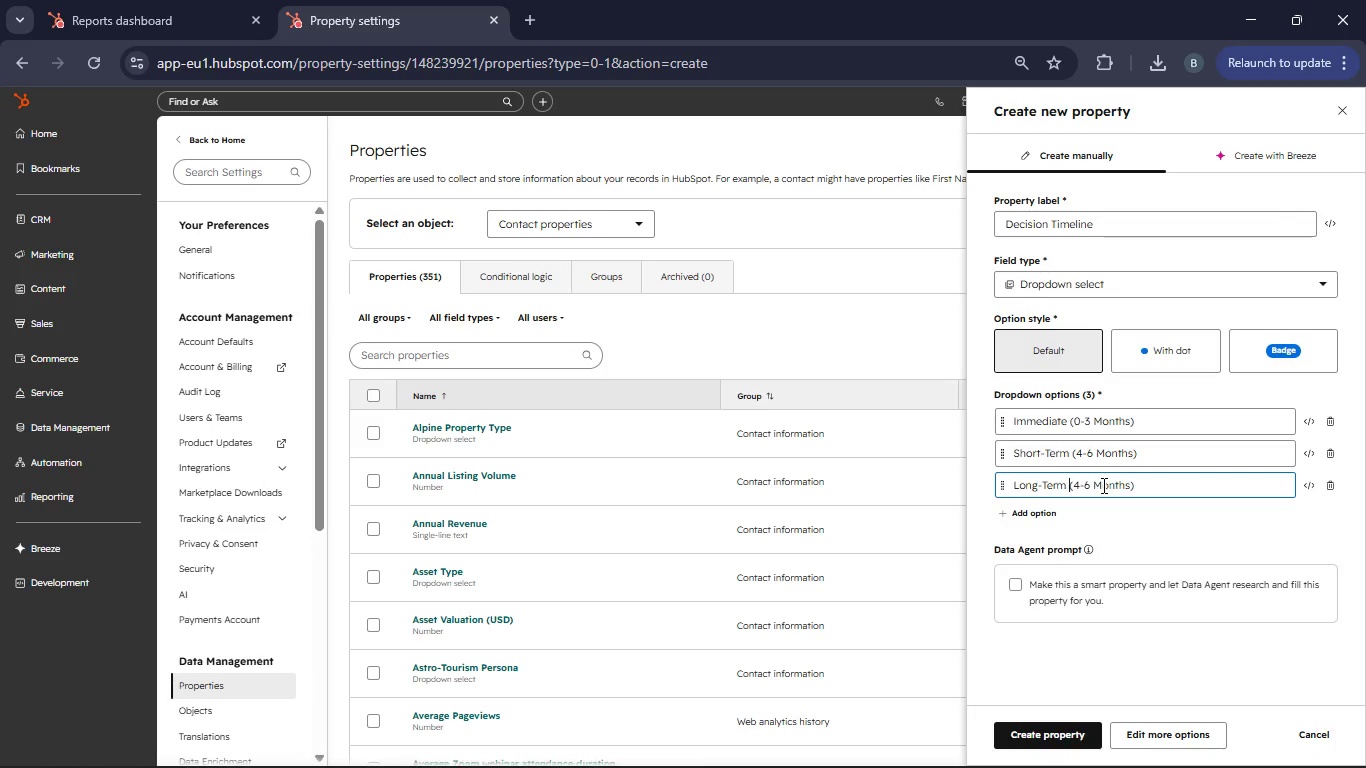 
key(Space)
 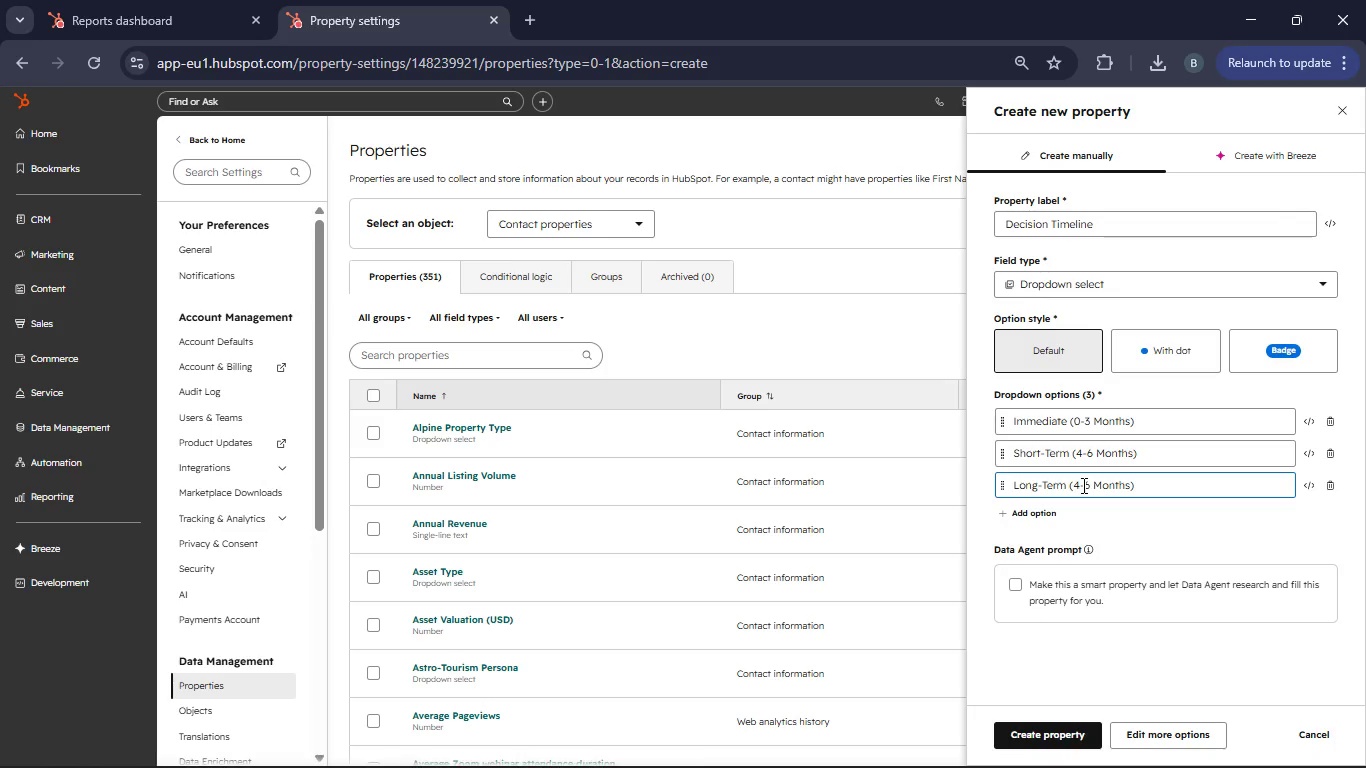 
left_click([1078, 486])
 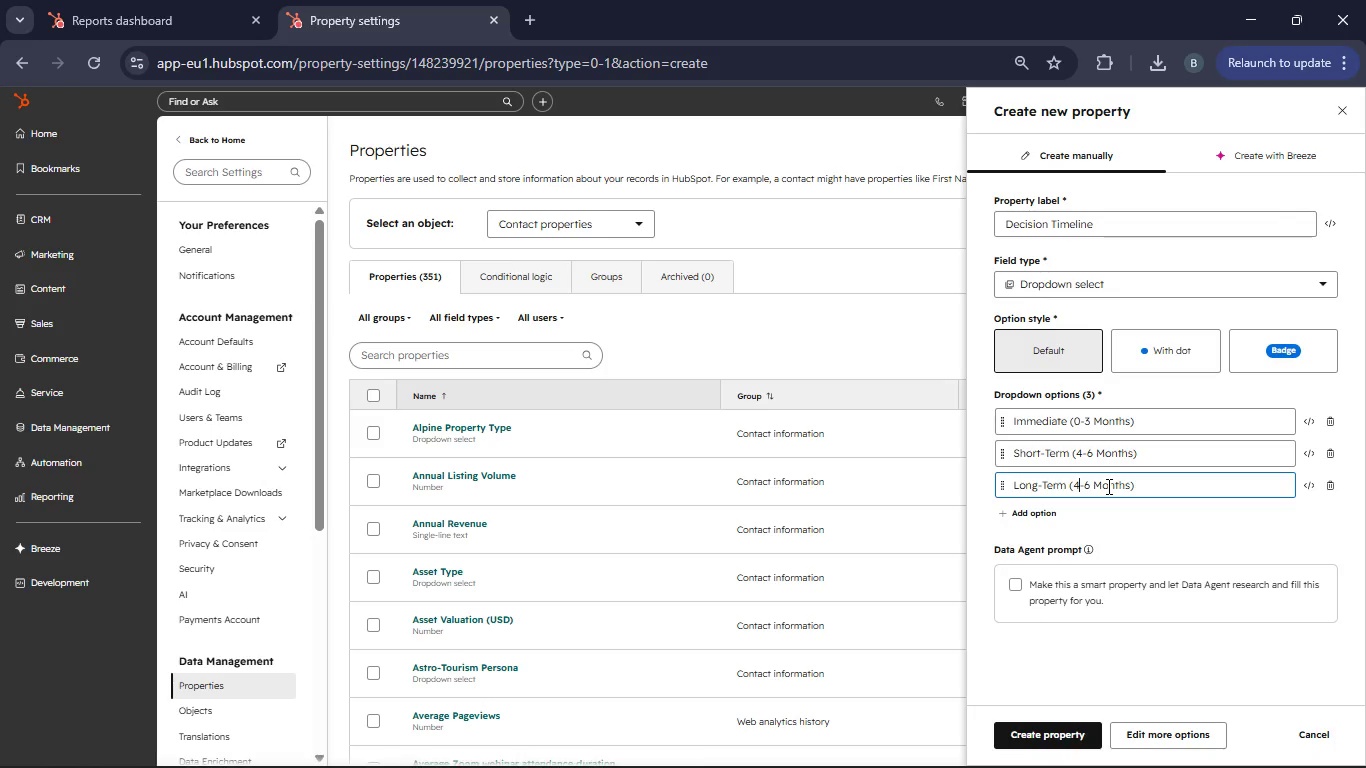 
key(Backspace)
 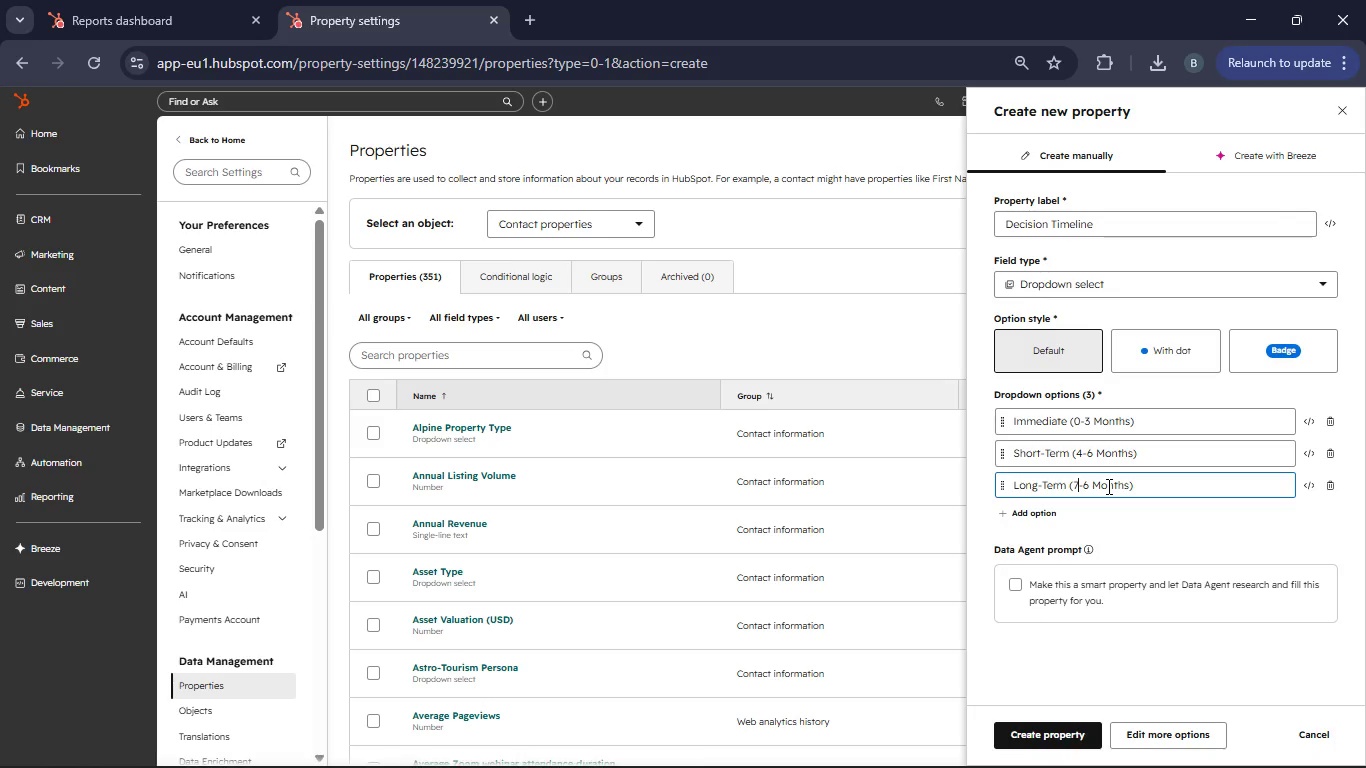 
key(7)
 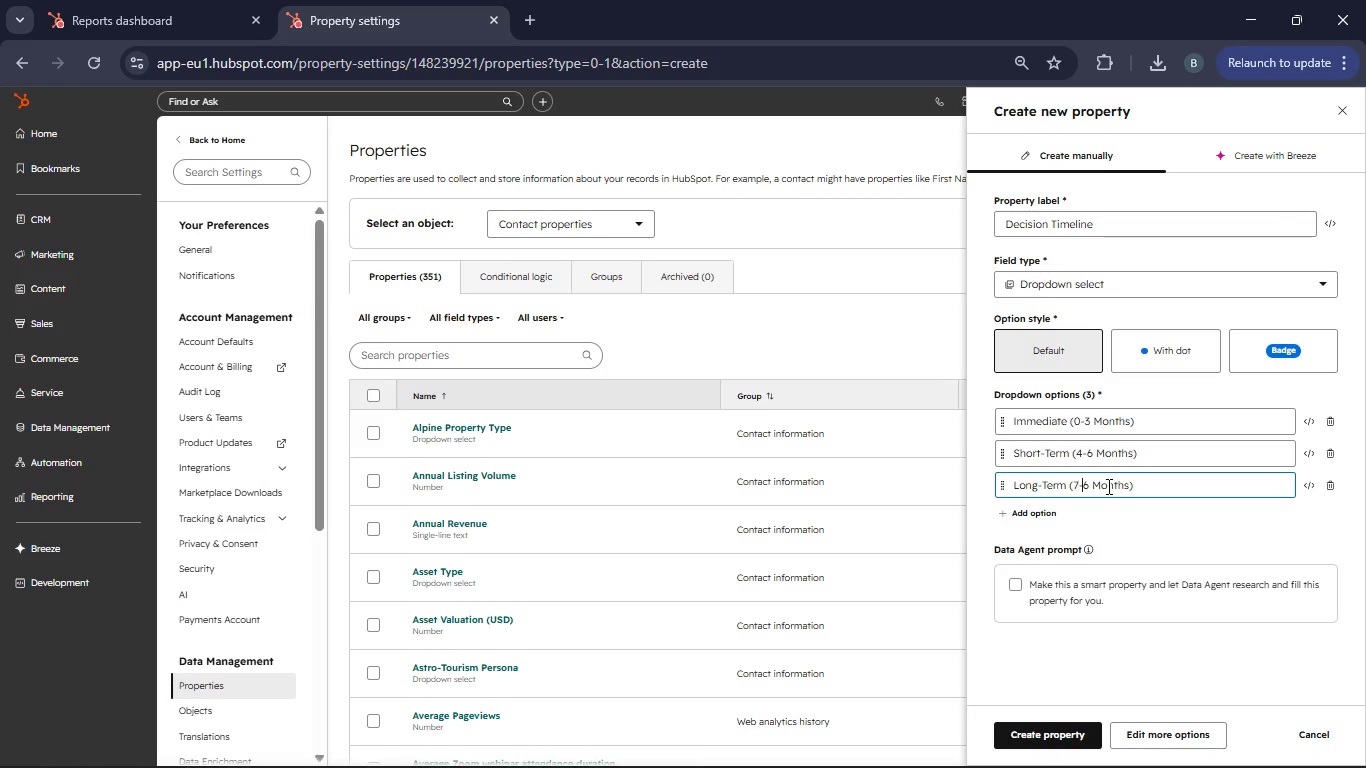 
key(ArrowRight)
 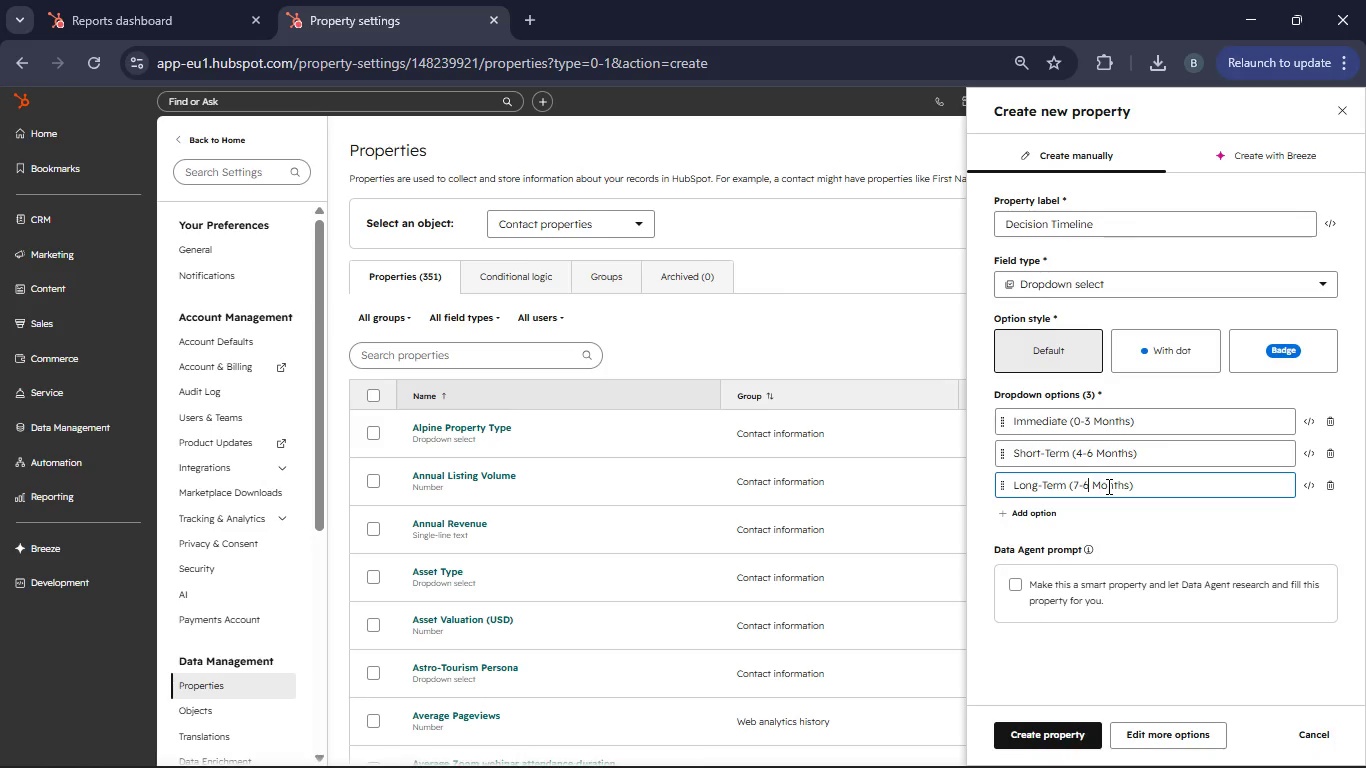 
key(ArrowRight)
 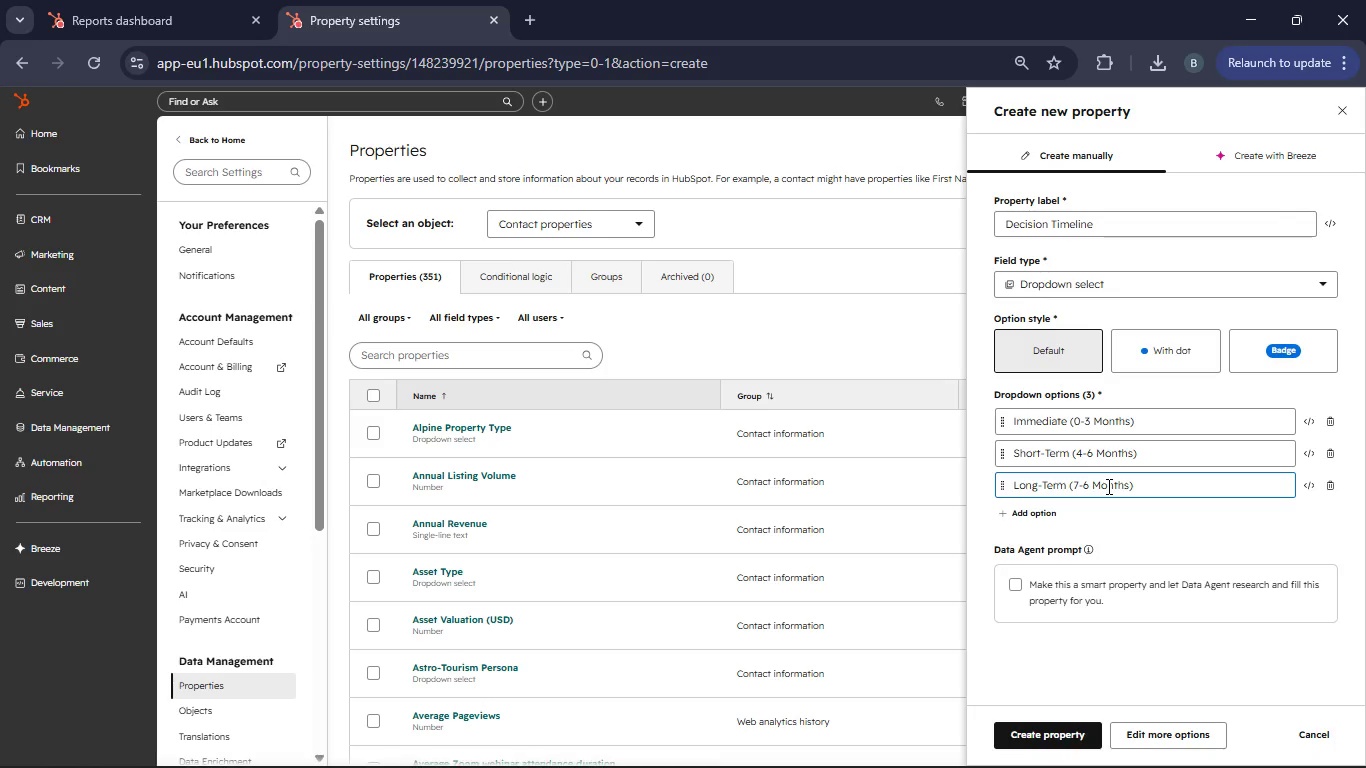 
key(Backspace)
 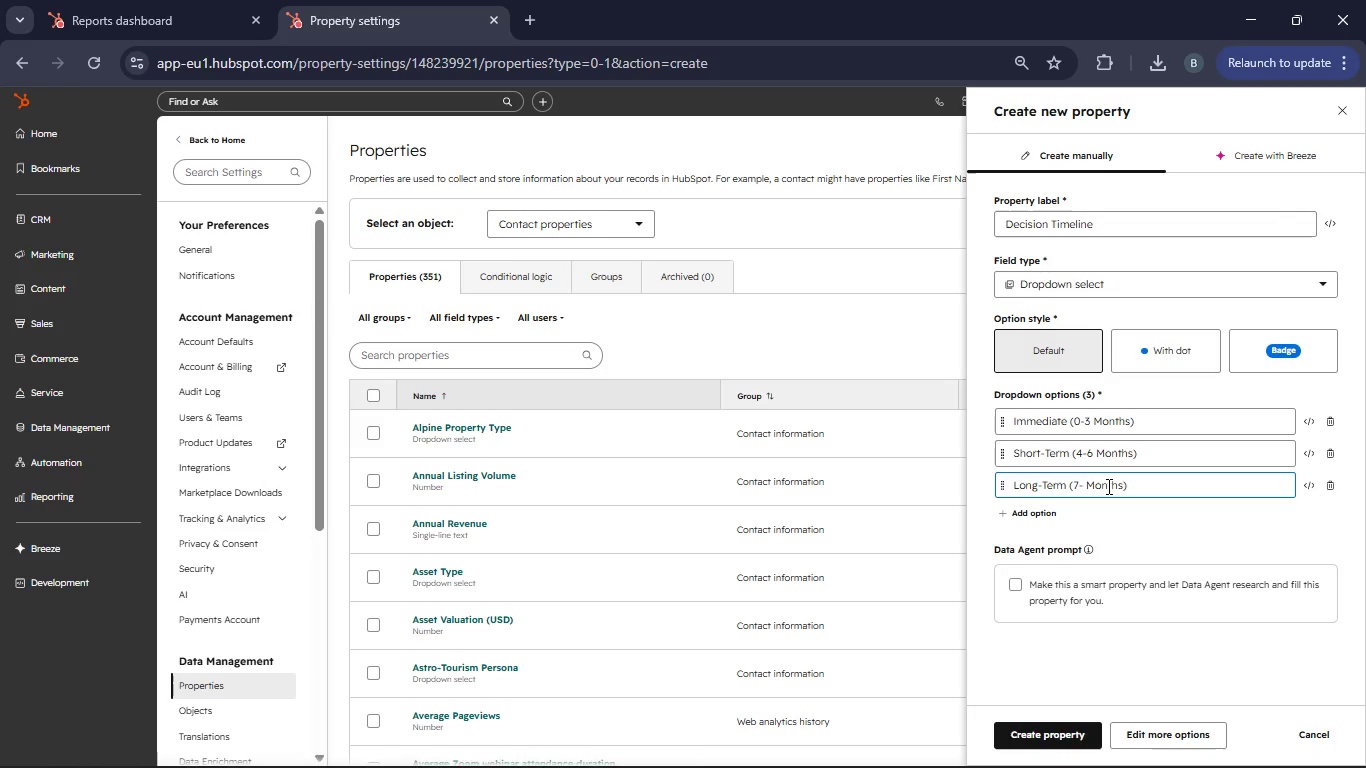 
key(NumLock)
 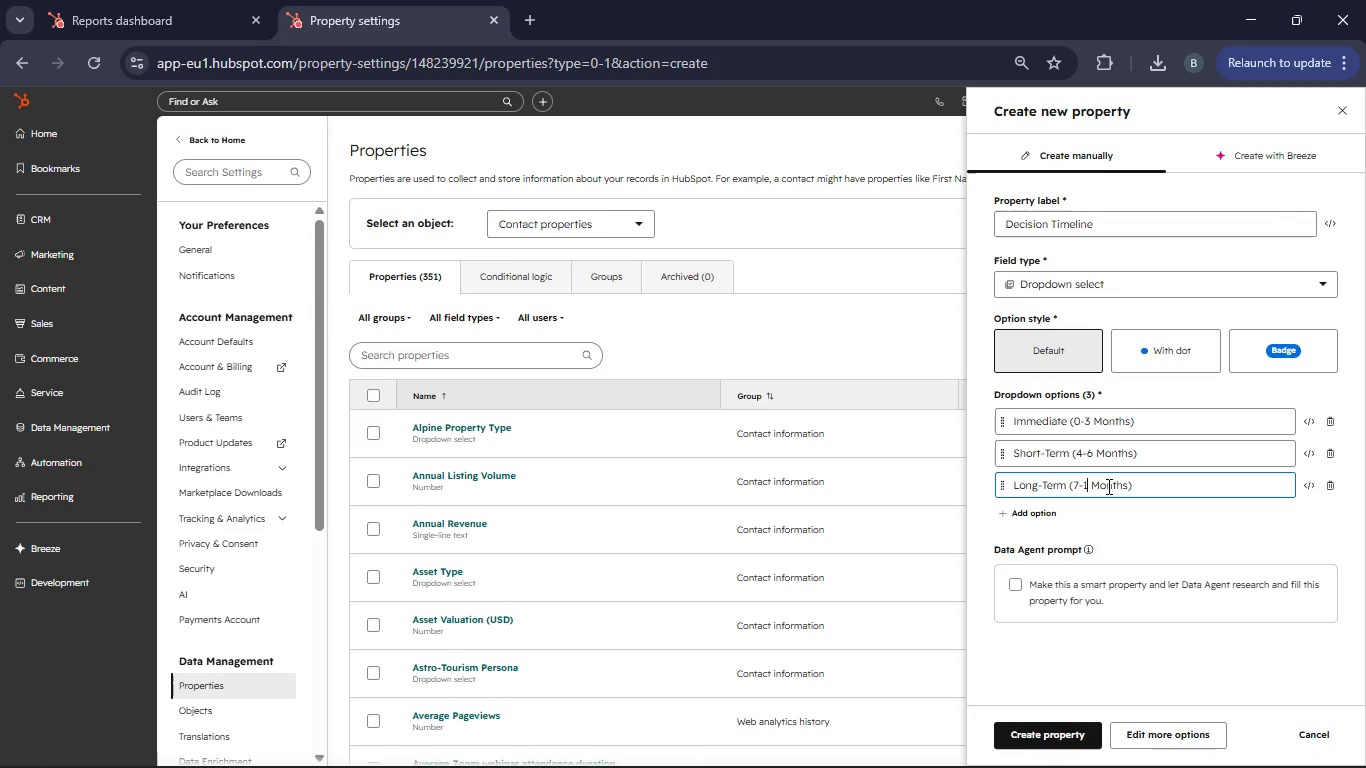 
key(Numpad1)
 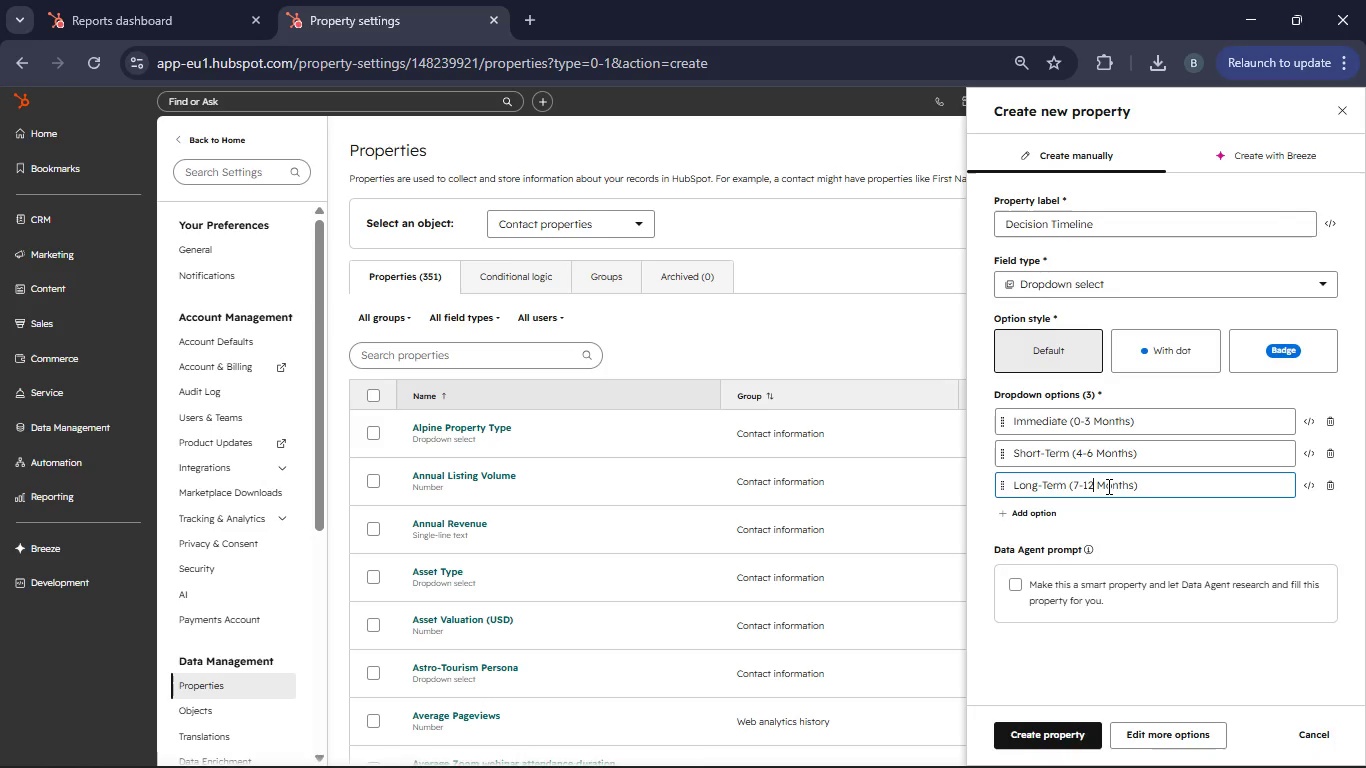 
key(Numpad2)
 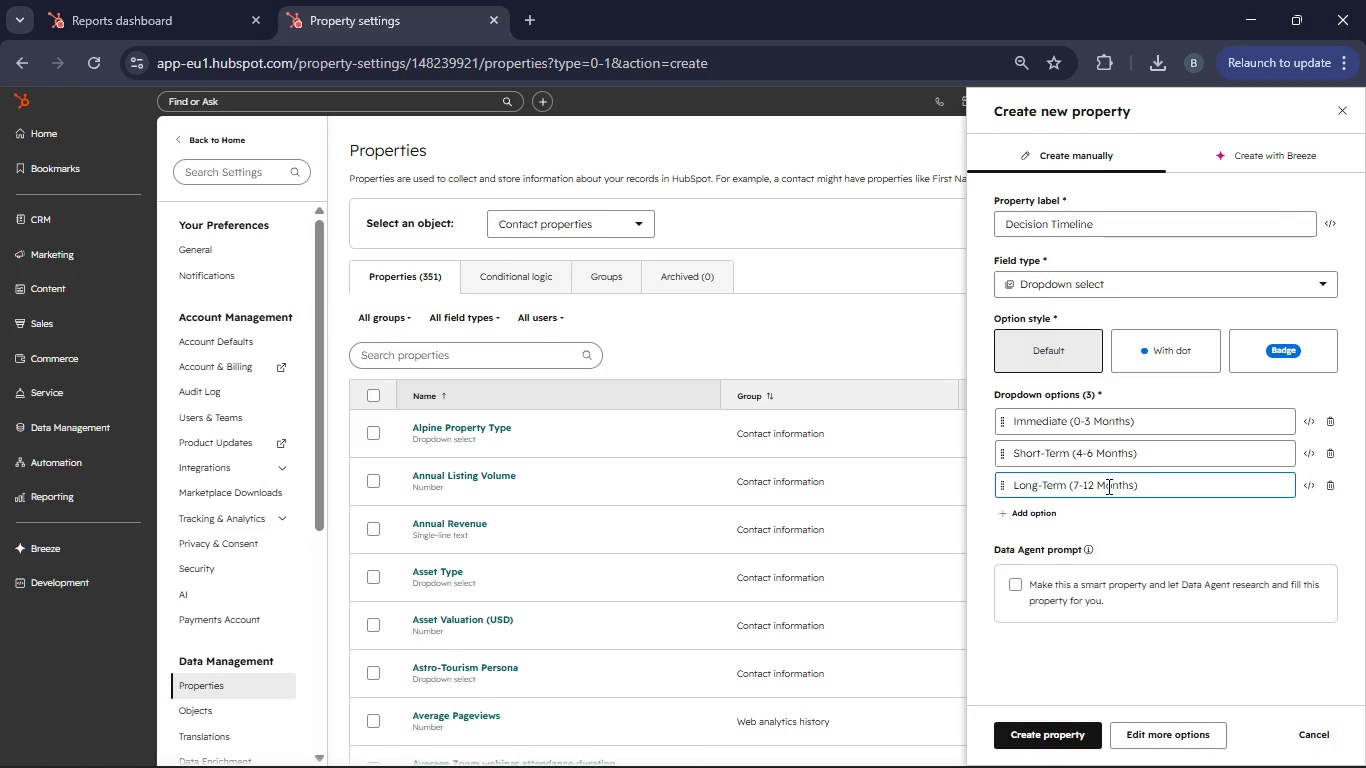 
key(NumLock)
 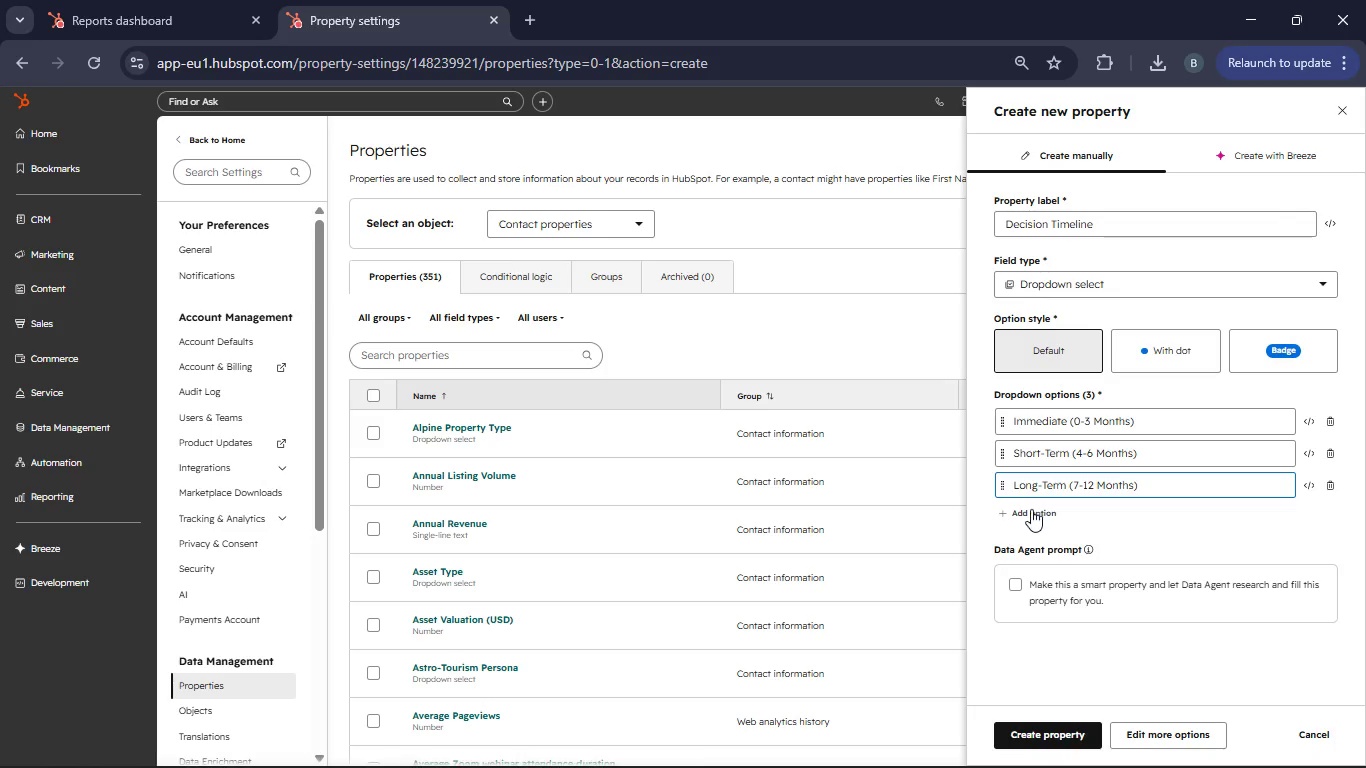 
left_click([1031, 510])
 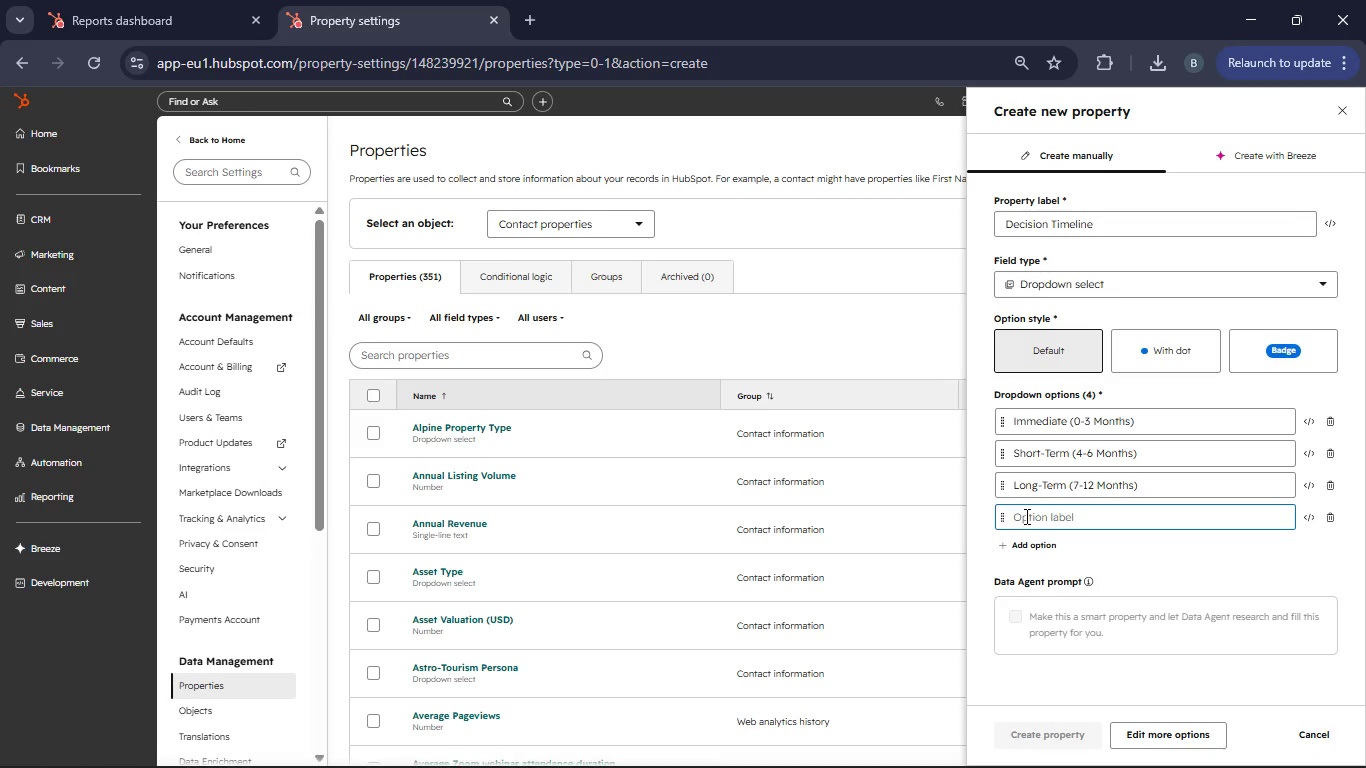 
type(Future Planning)
 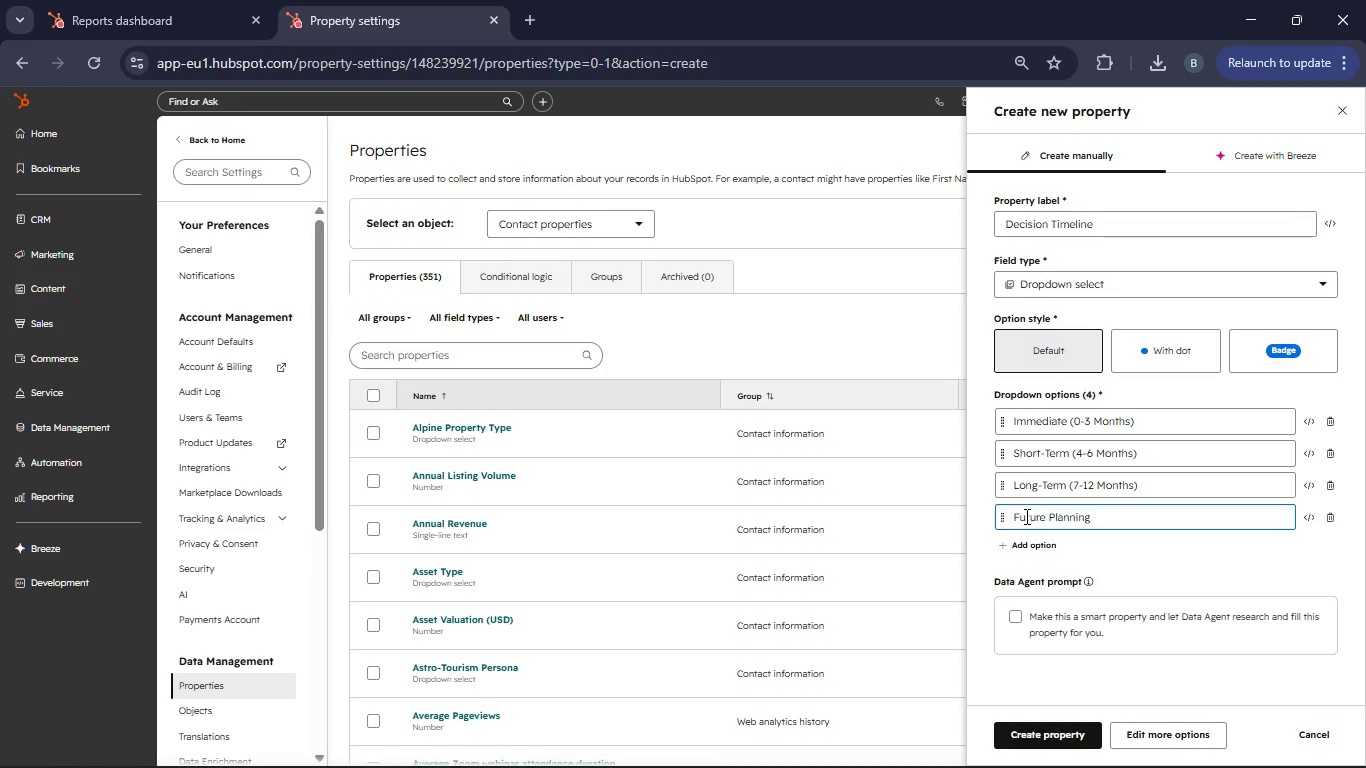 
key(Space)
 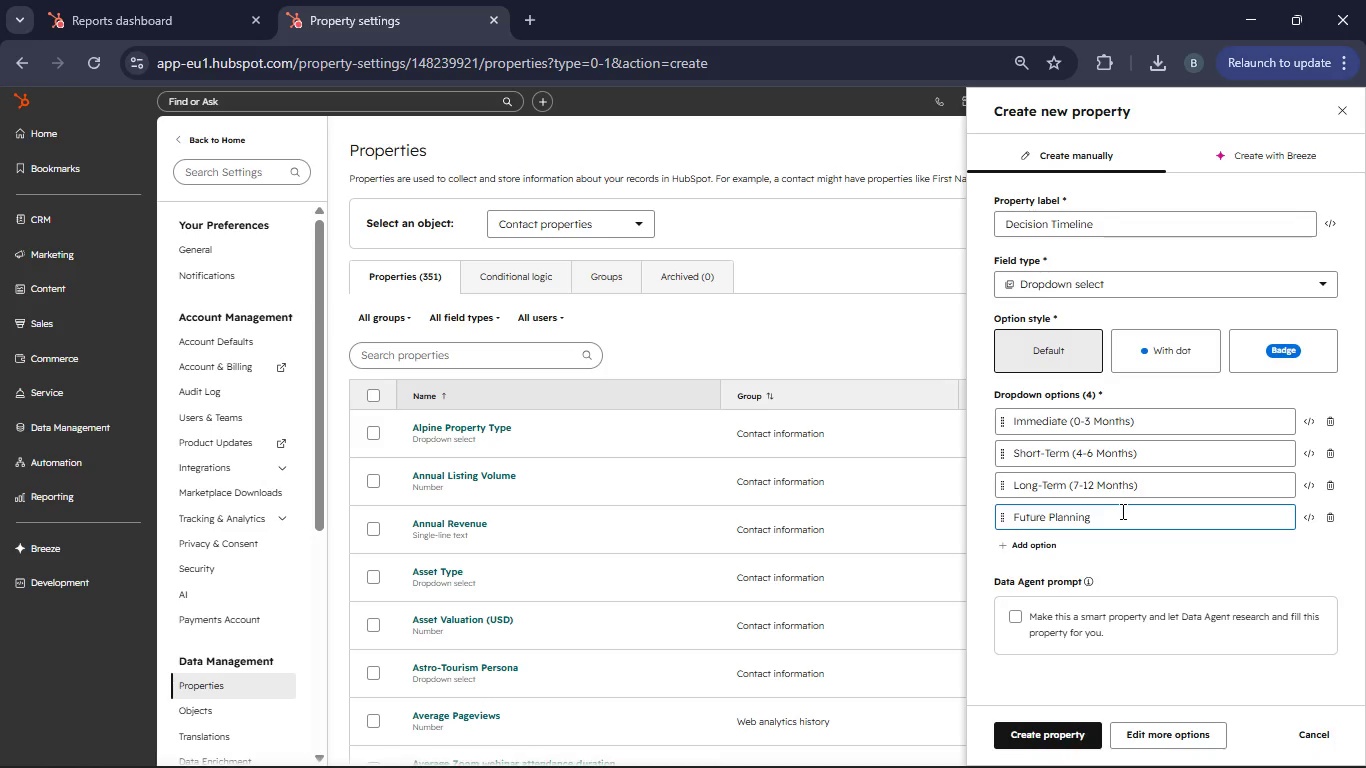 
key(Control+V)
 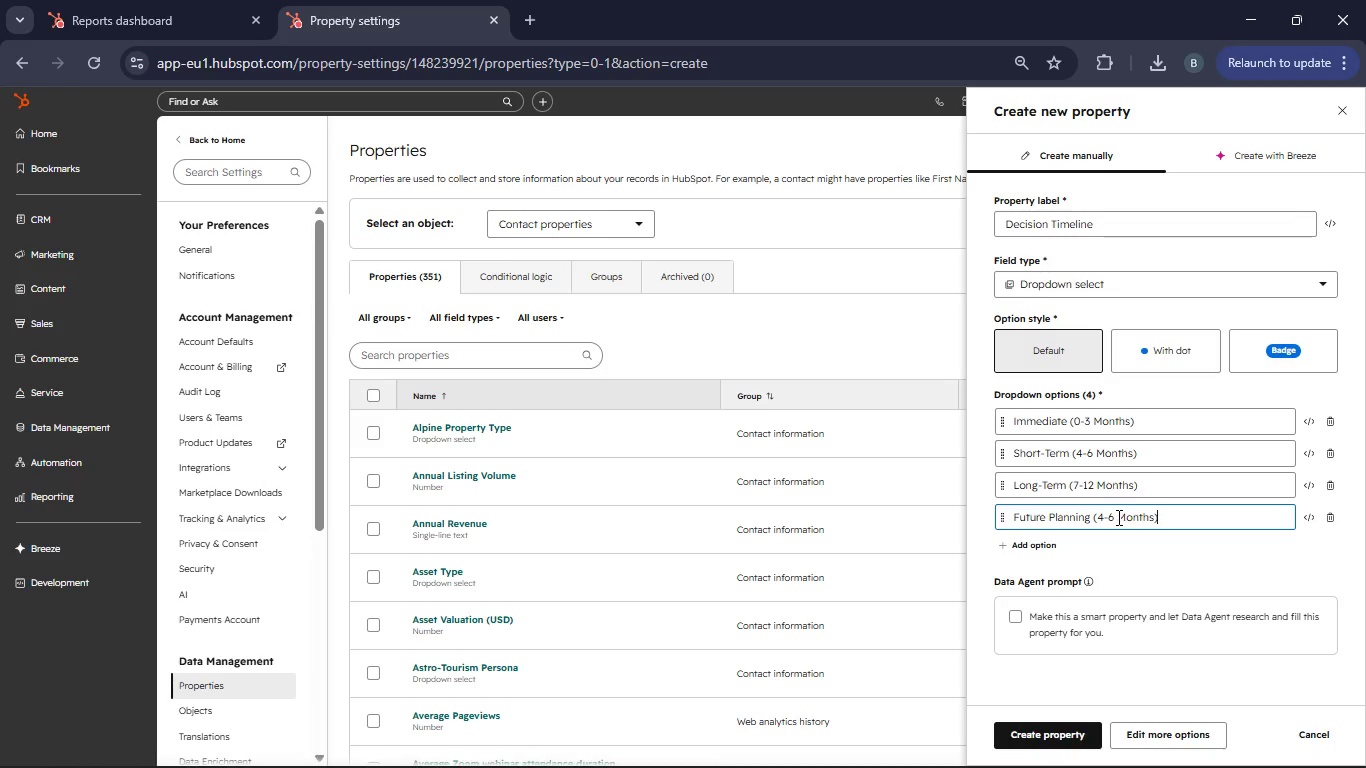 
left_click([1116, 517])
 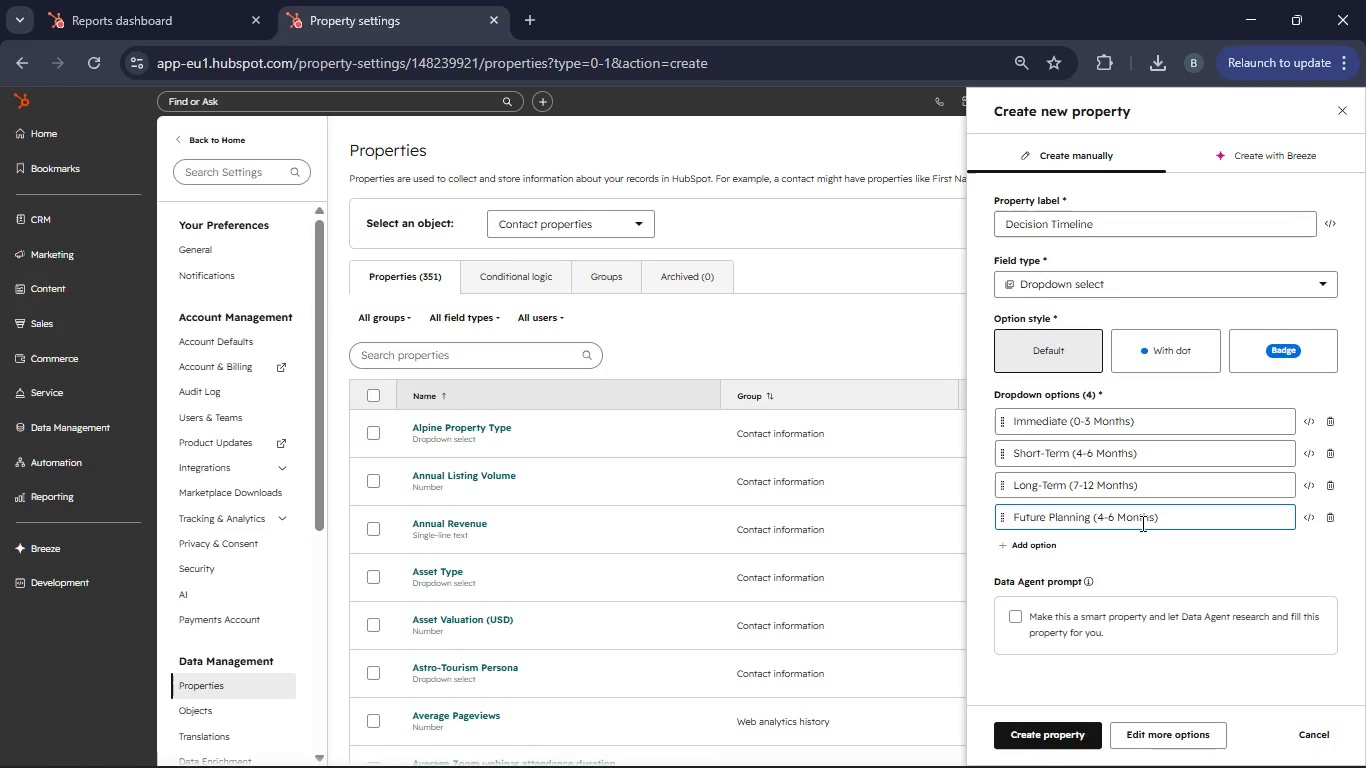 
key(ArrowLeft)
 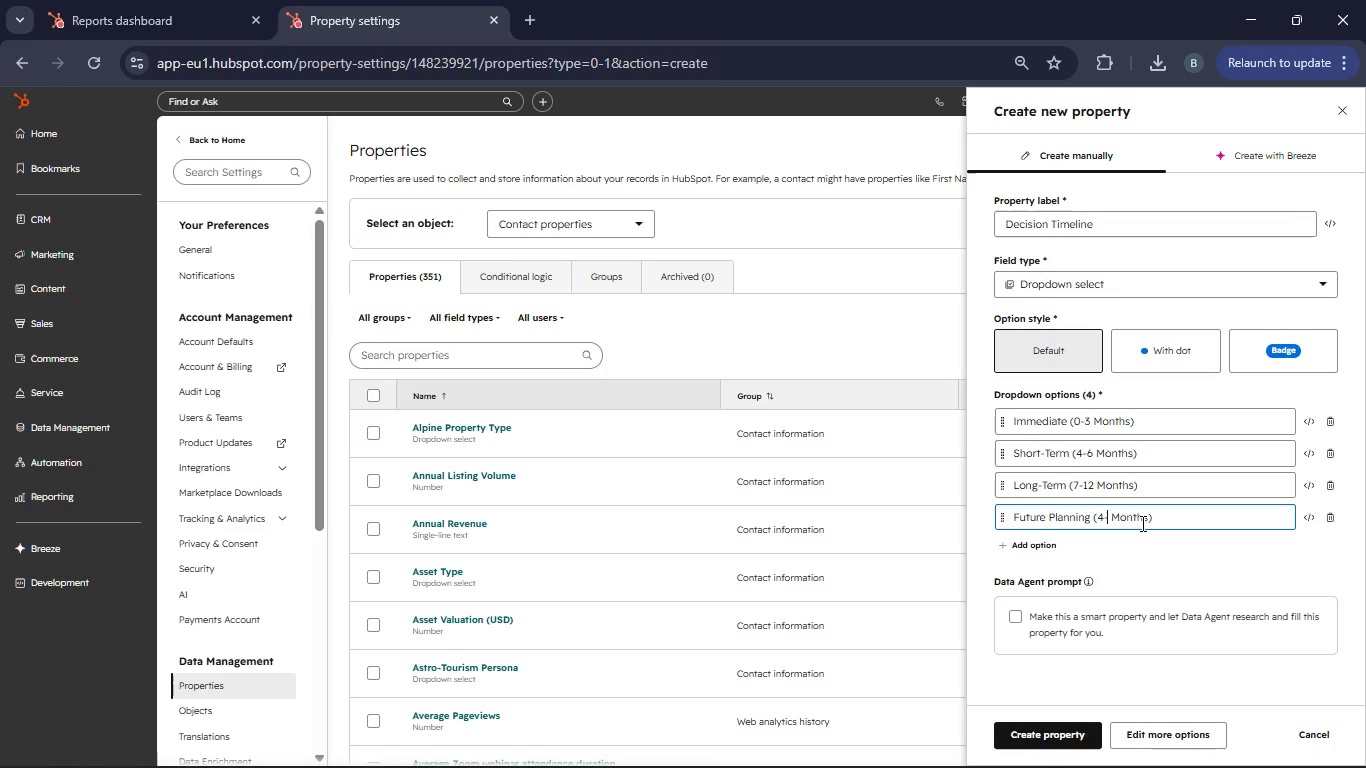 
key(Backspace)
 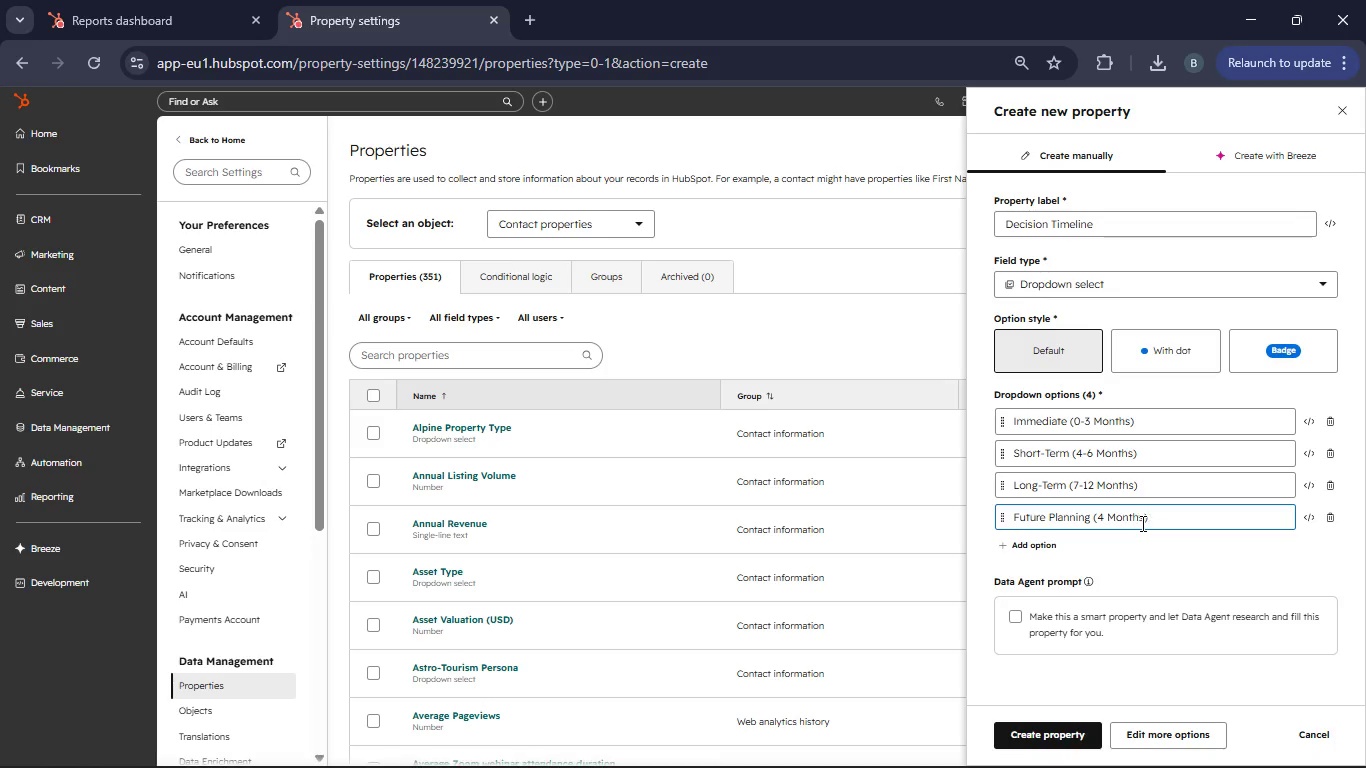 
key(Backspace)
 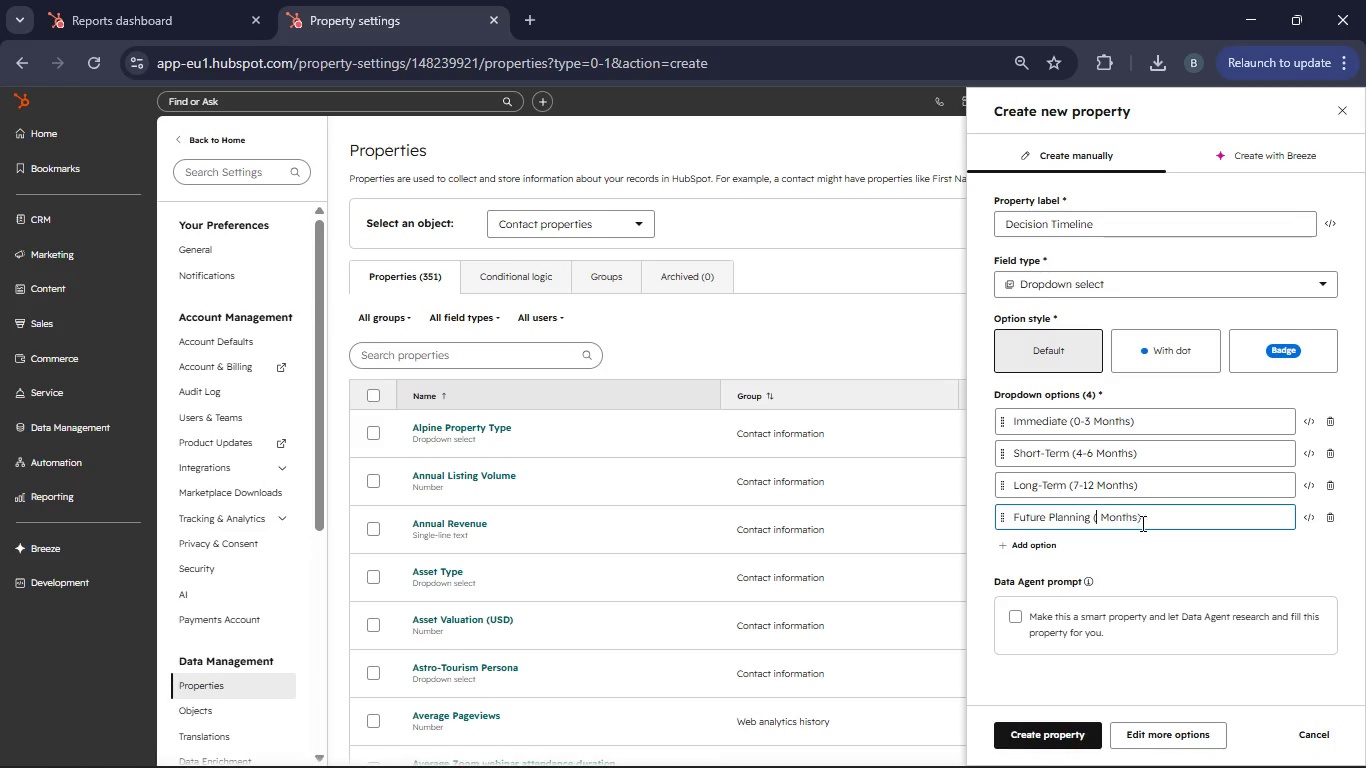 
key(Backspace)
 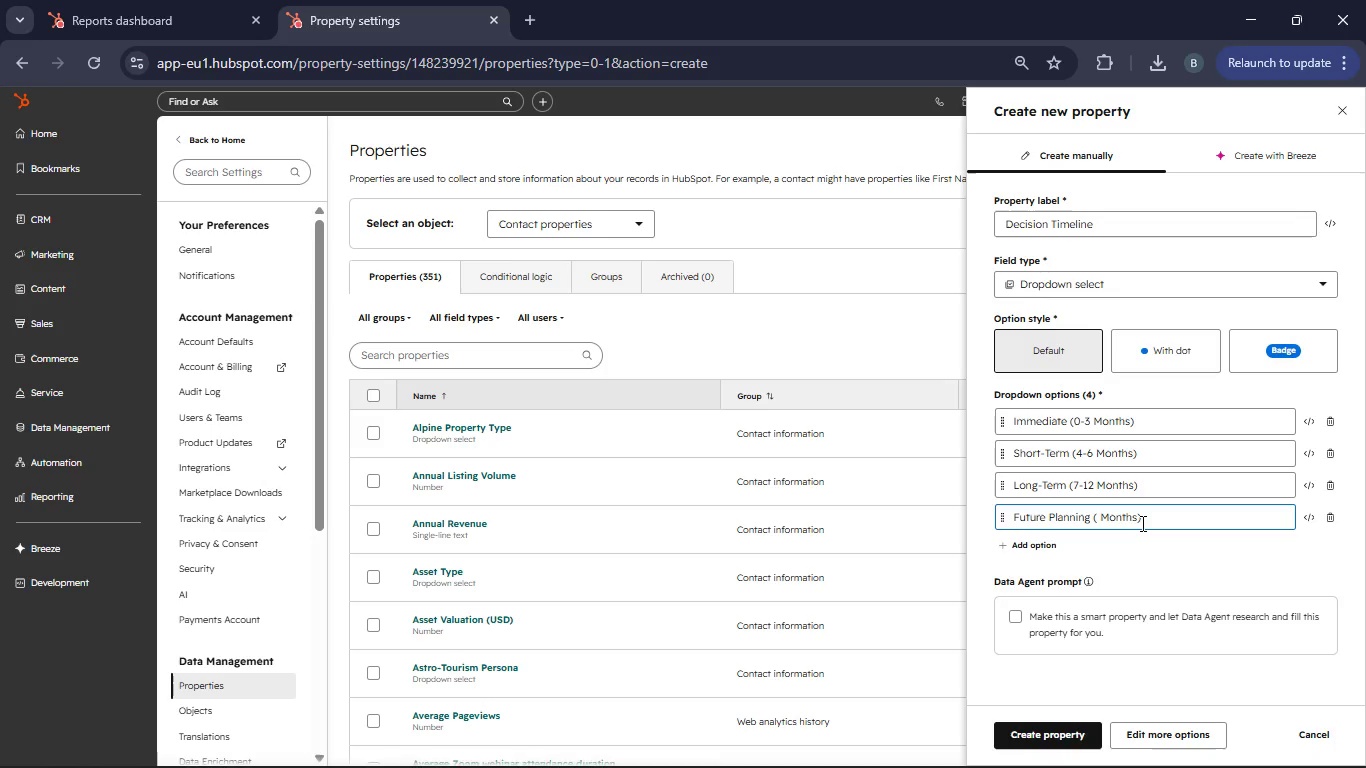 
key(1)
 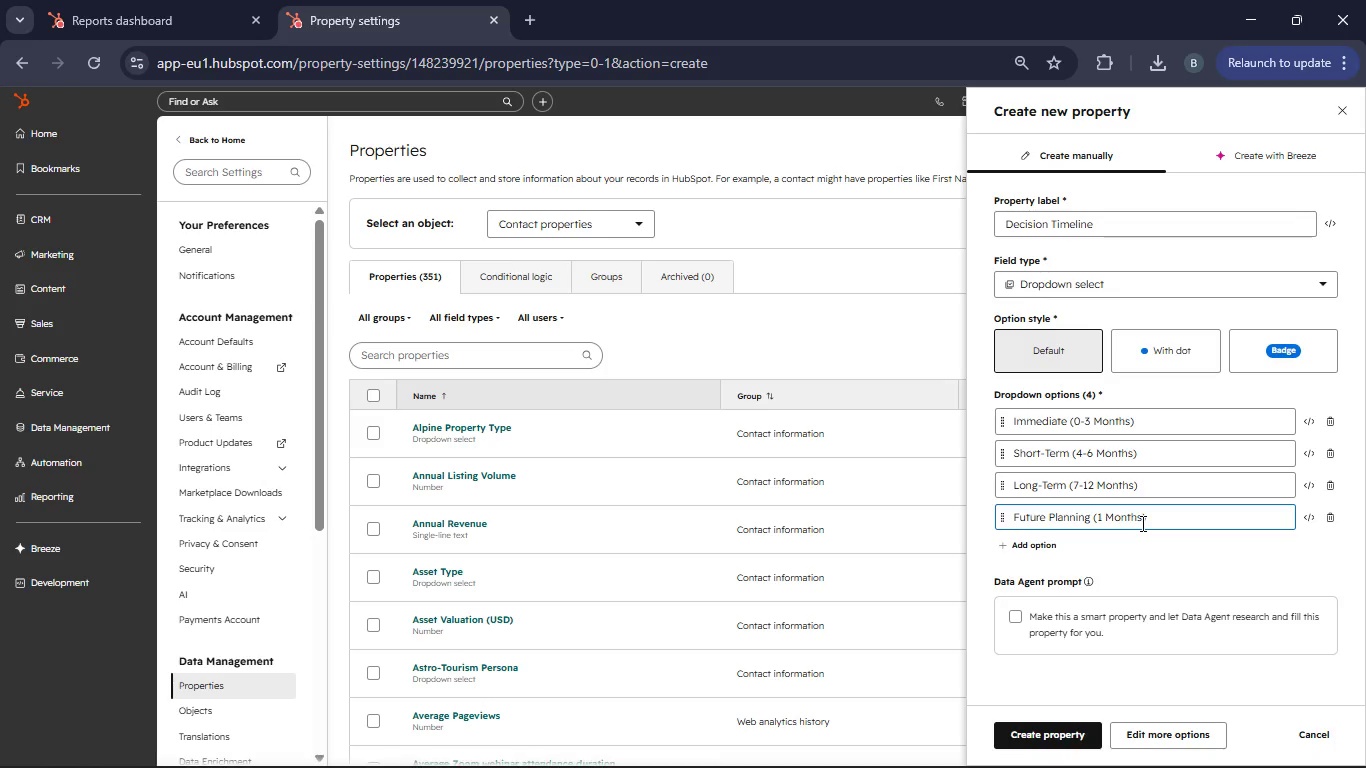 
key(NumLock)
 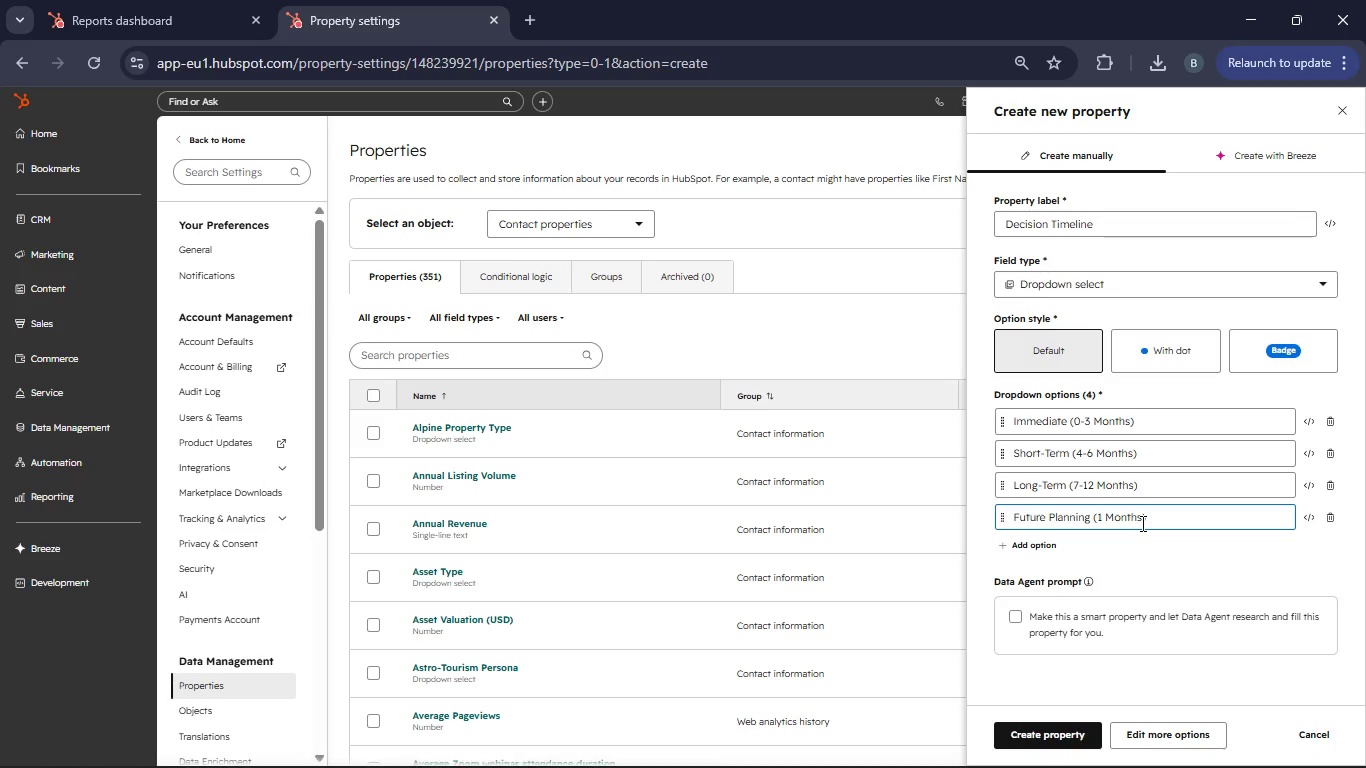 
key(Numpad2)
 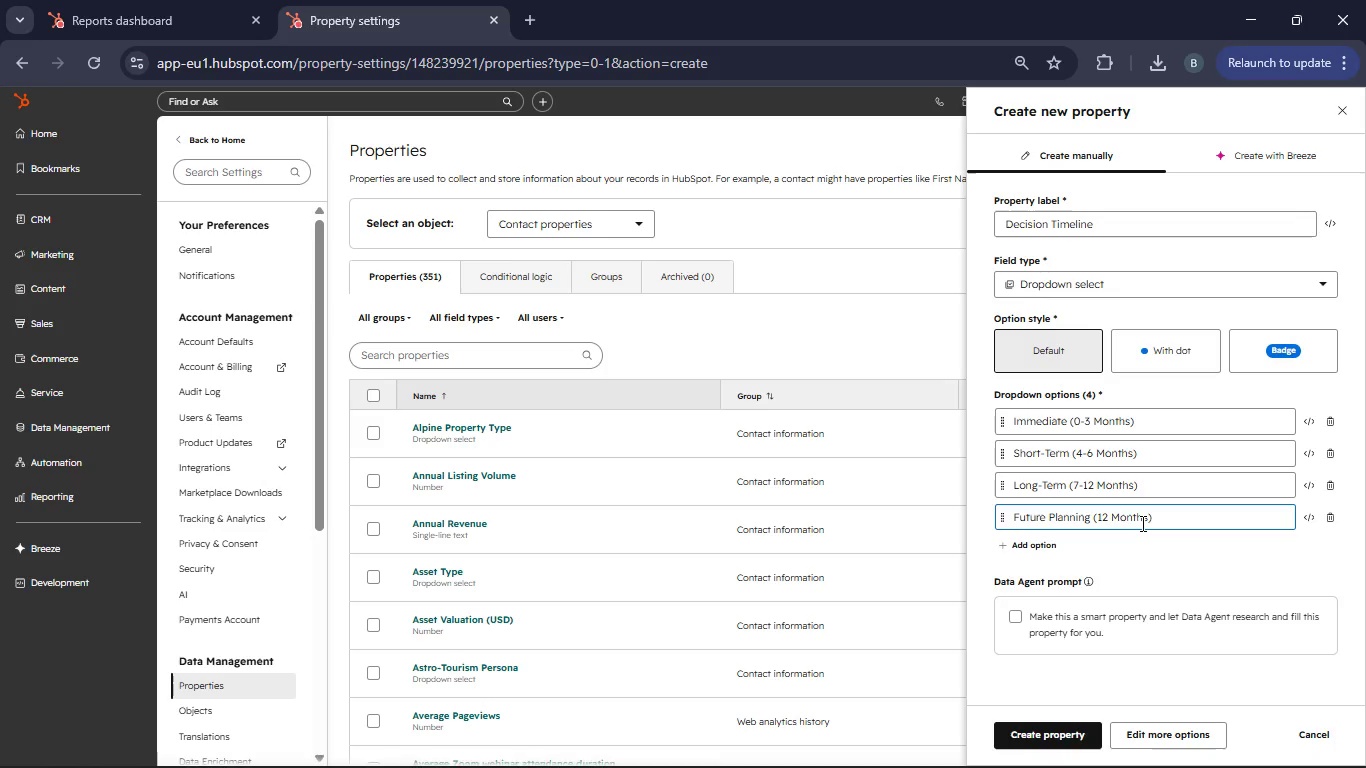 
key(NumLock)
 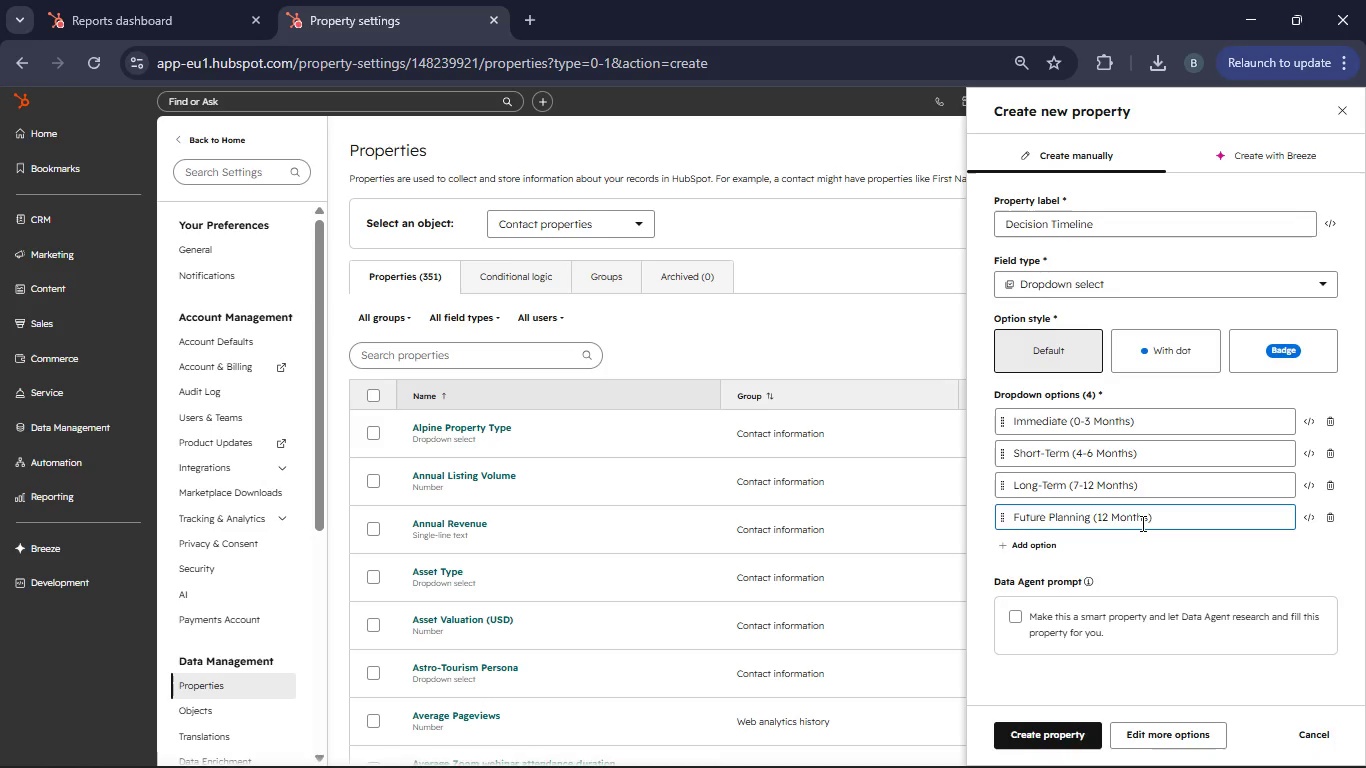 
key(Shift+ShiftRight)
 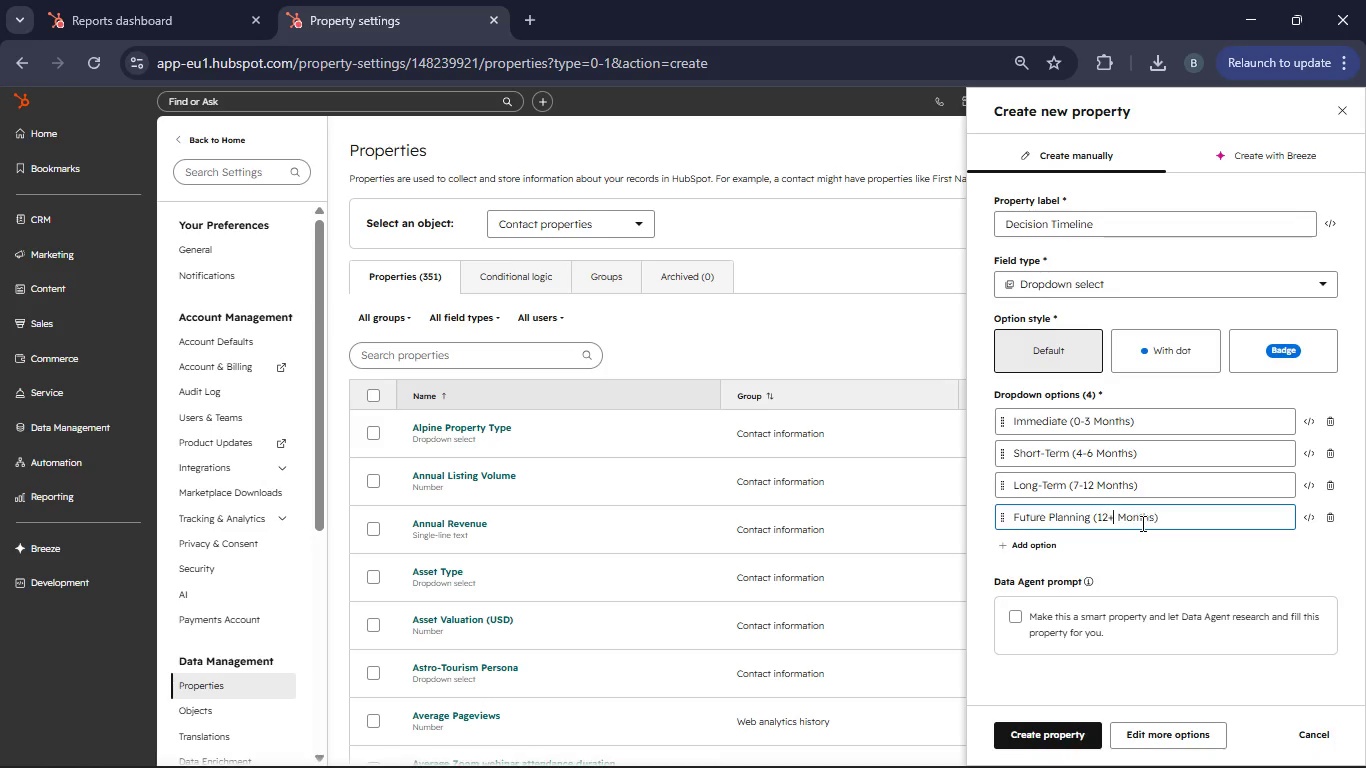 
key(Shift+Equal)
 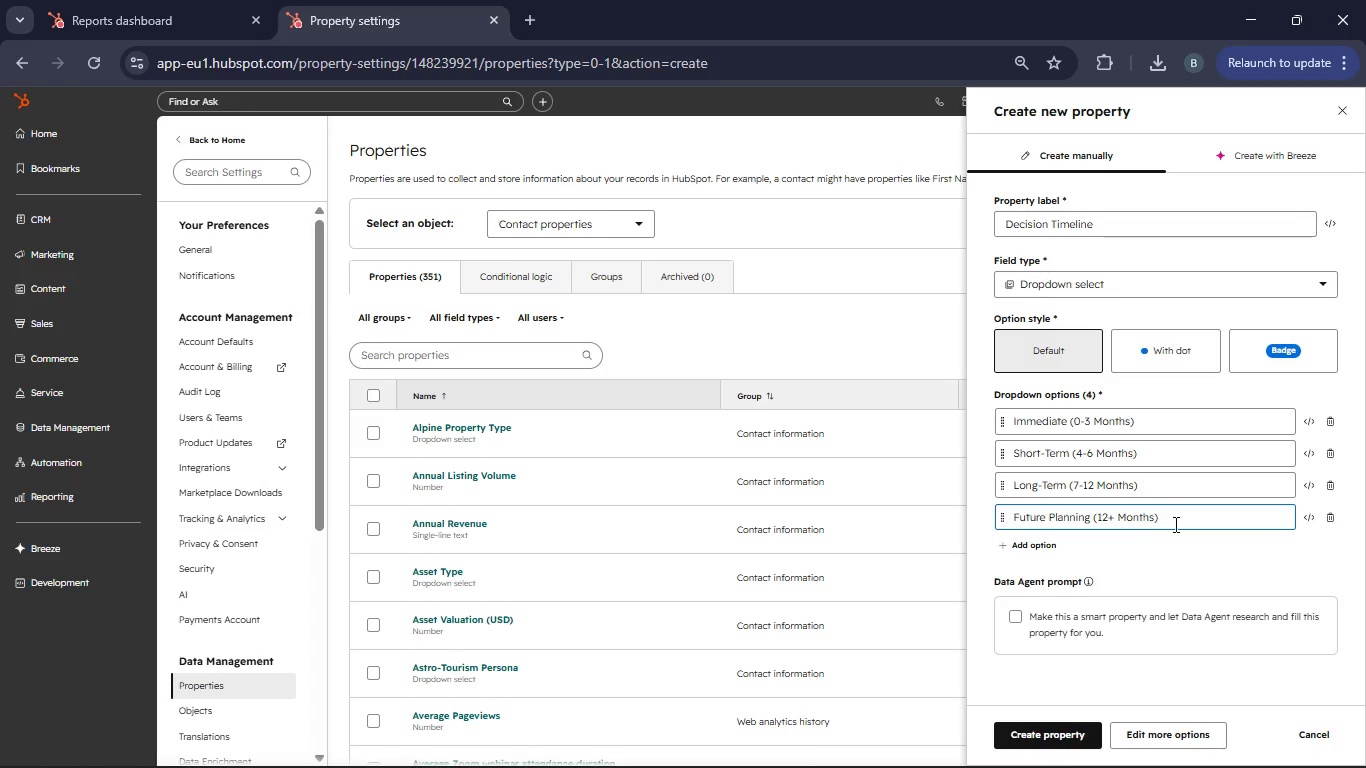 
left_click([1180, 541])
 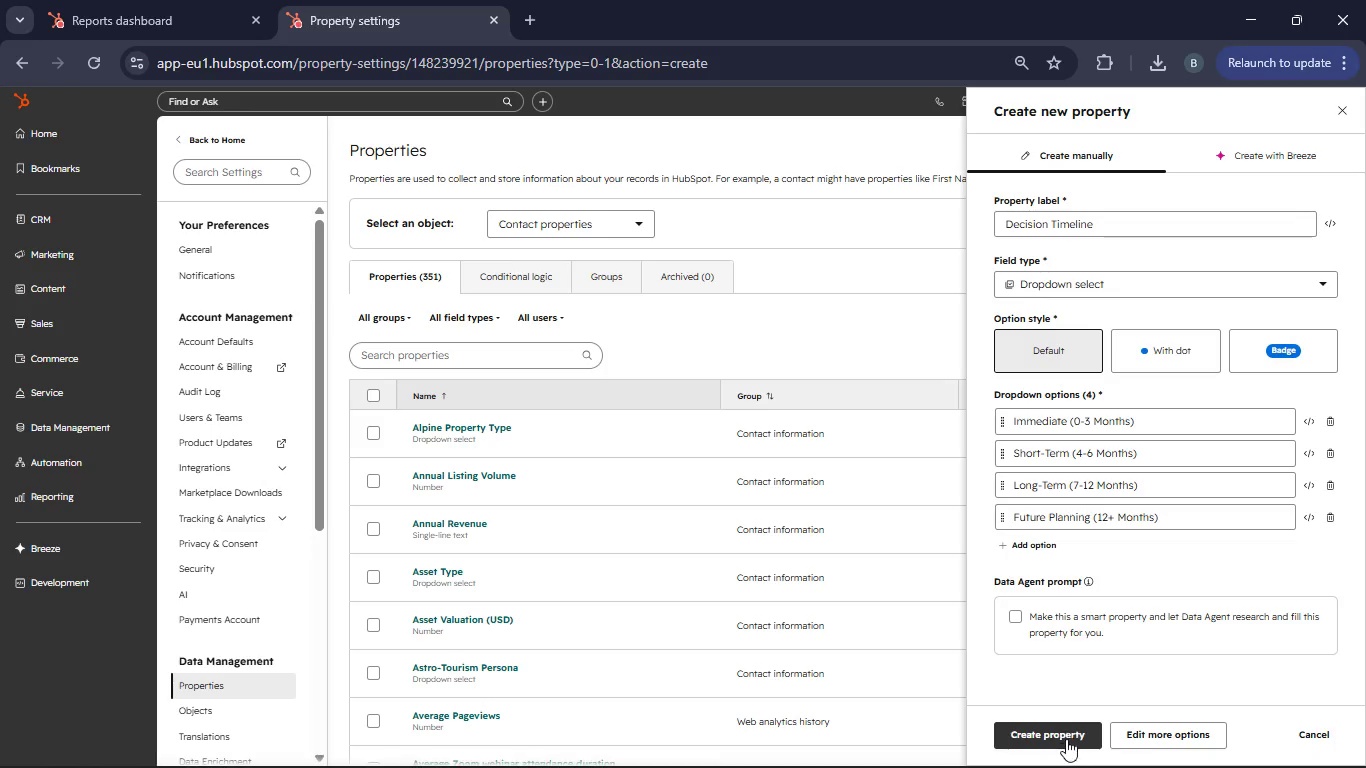 
left_click([1065, 739])
 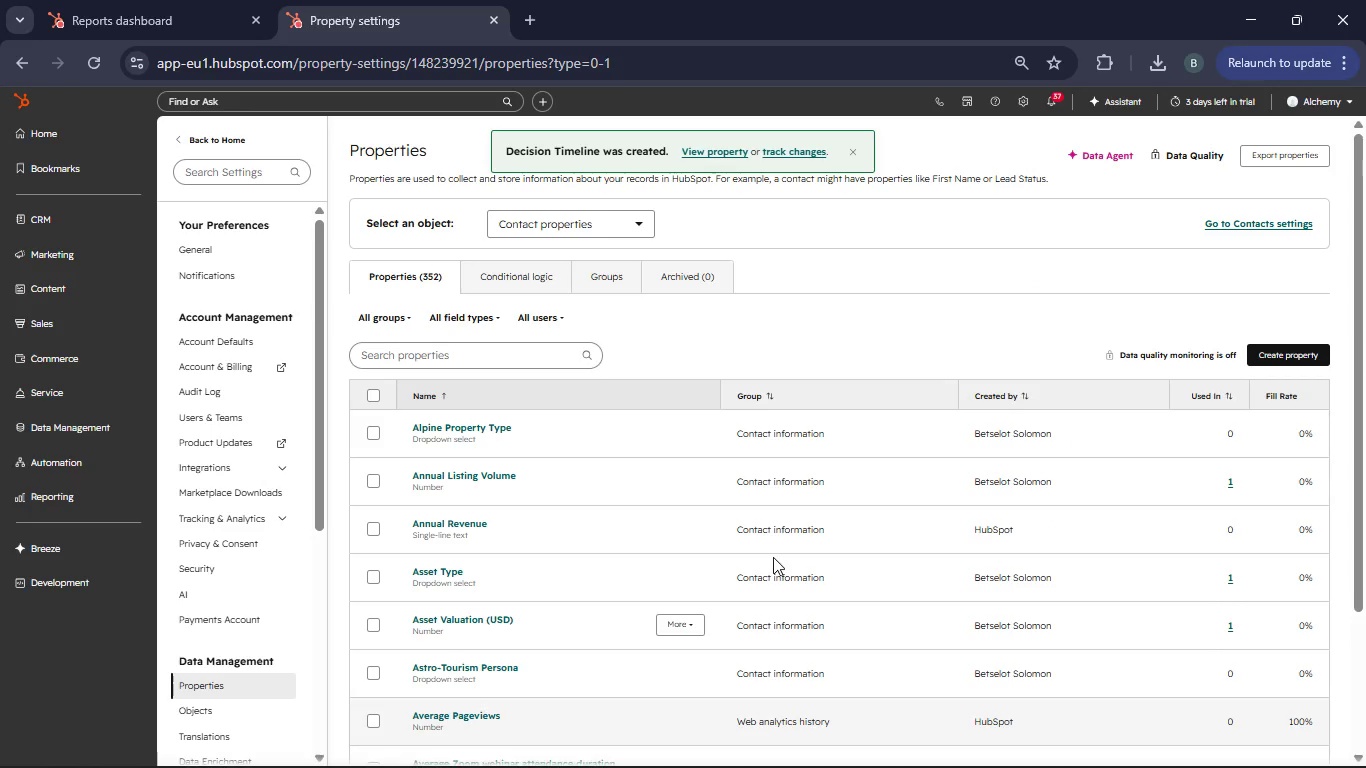 
left_click([400, 363])
 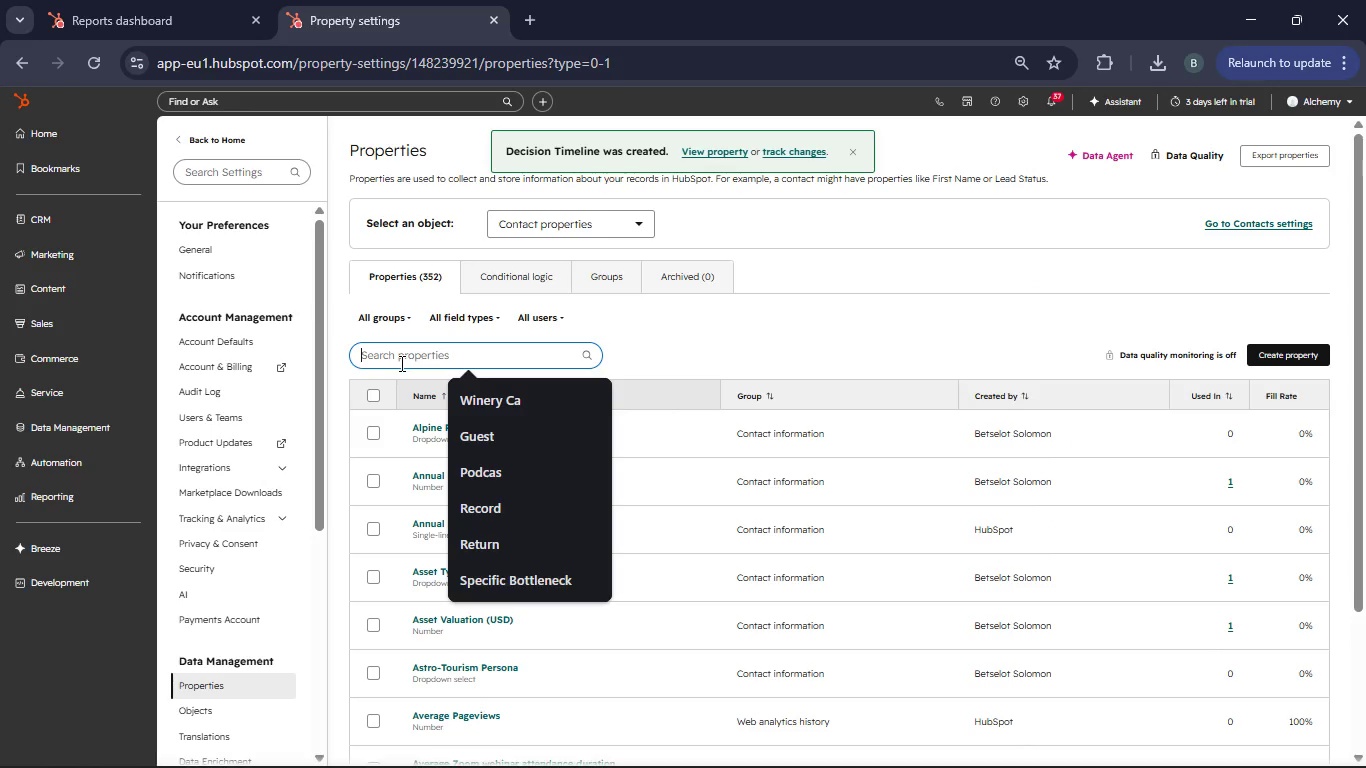 
type(Decision Timeline)
 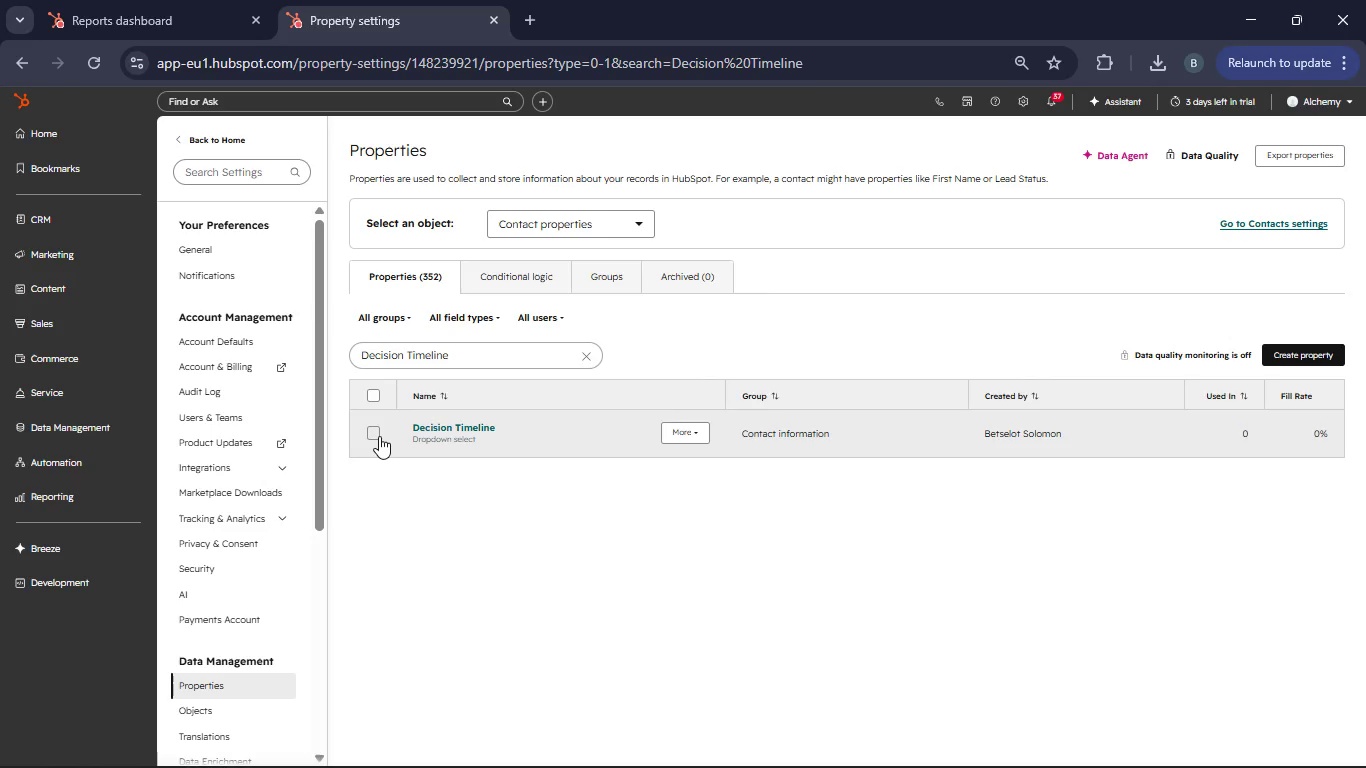 
left_click([375, 432])
 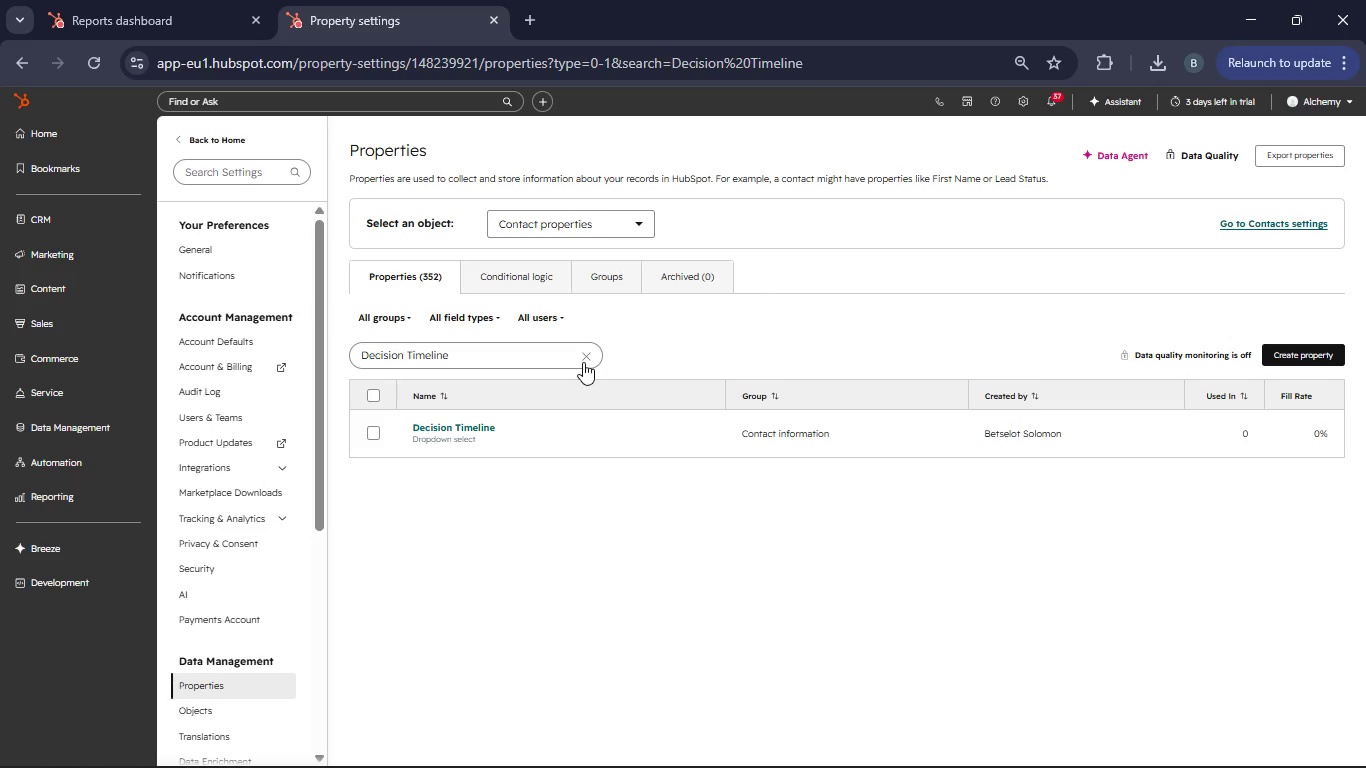 
left_click([583, 362])
 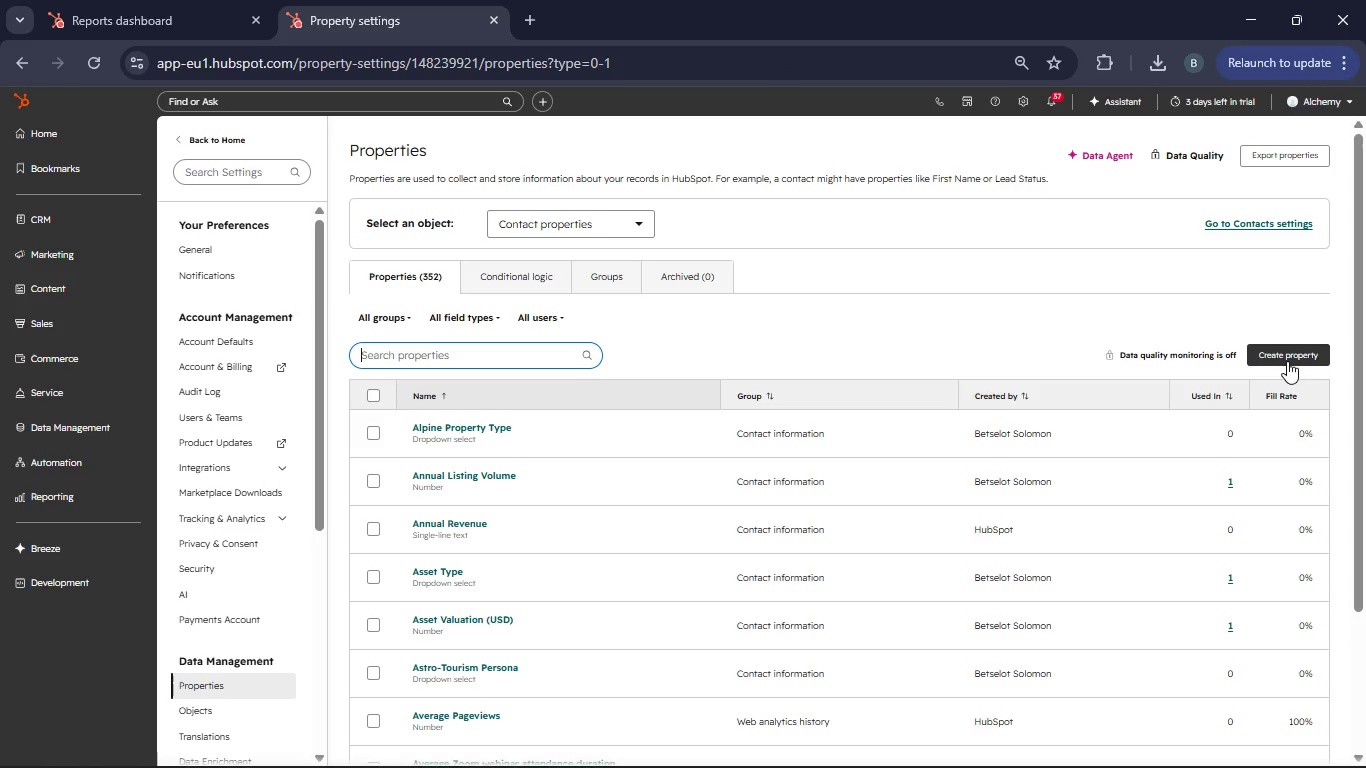 
left_click([1287, 359])
 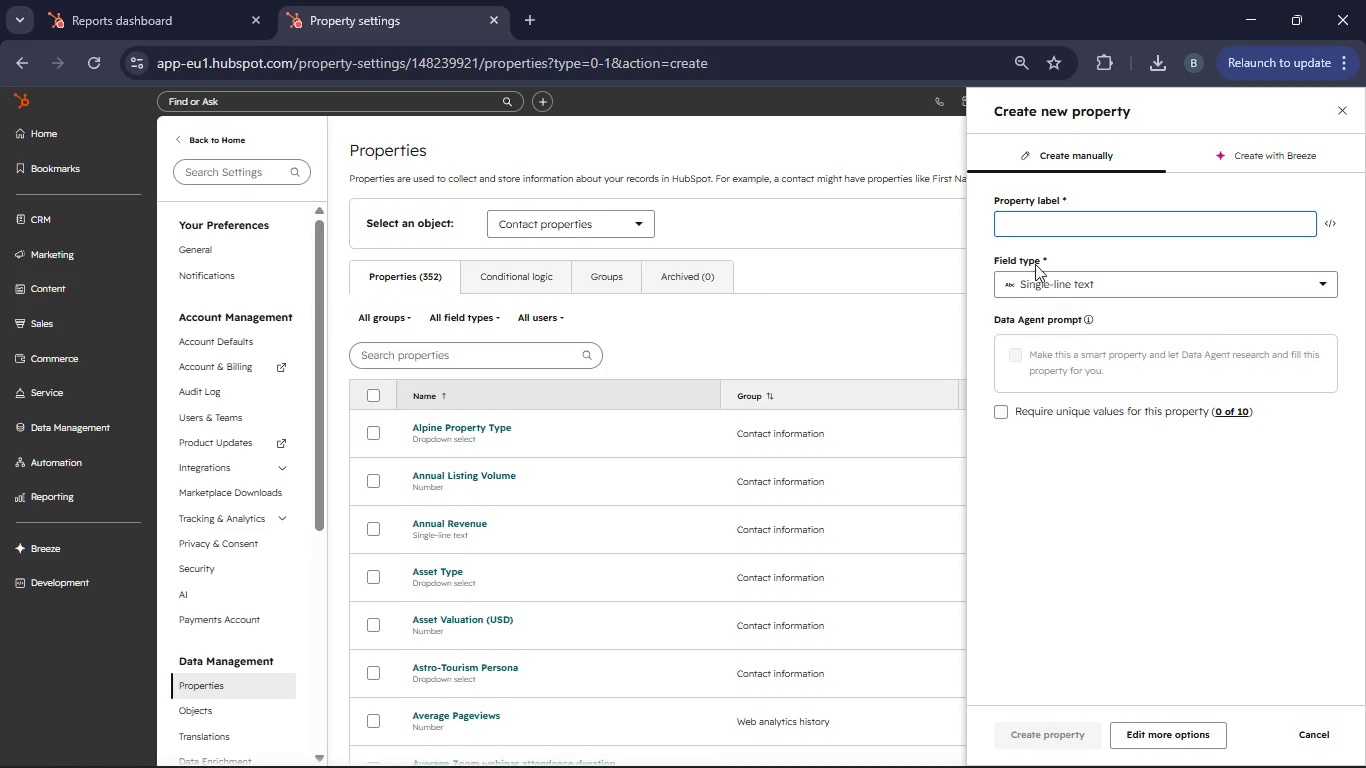 
wait(7.2)
 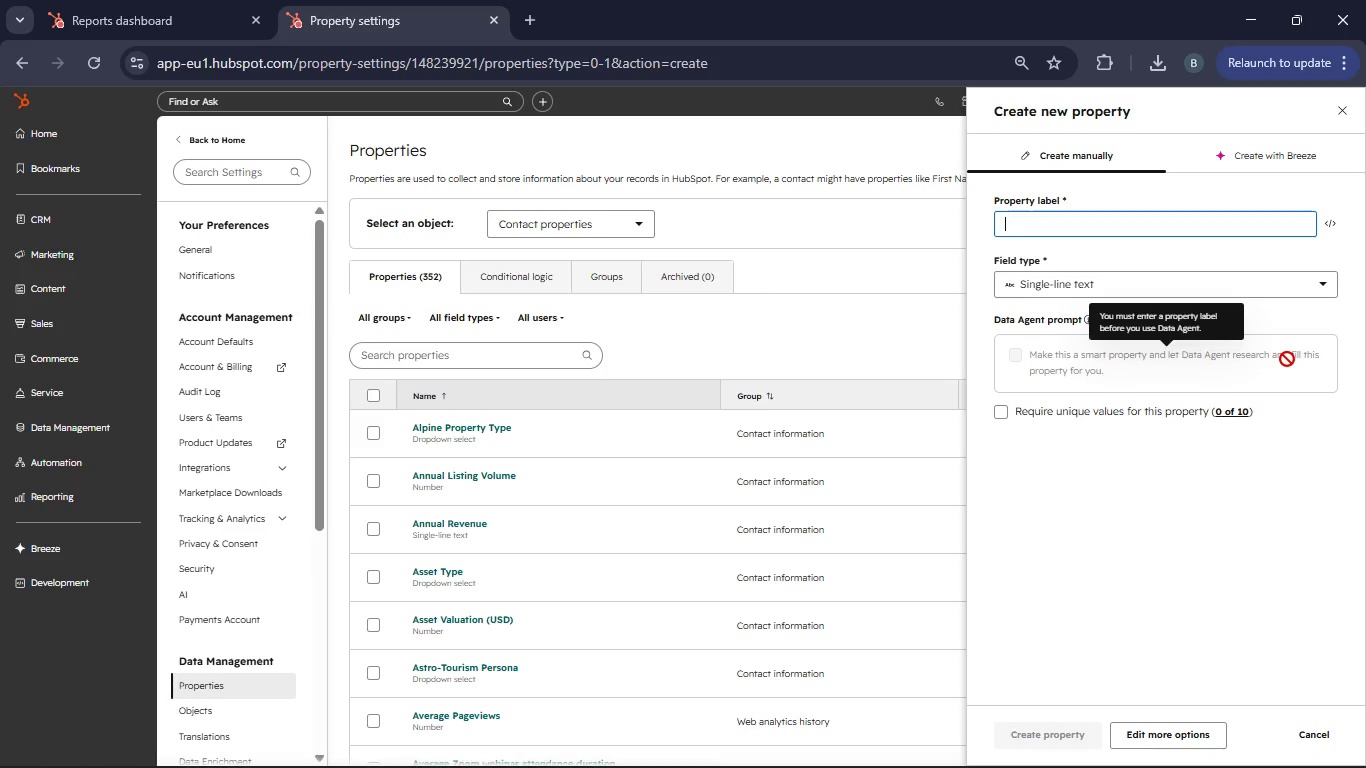 
type(Lead )
key(Backspace)
key(Backspace)
key(Backspace)
key(Backspace)
key(Backspace)
 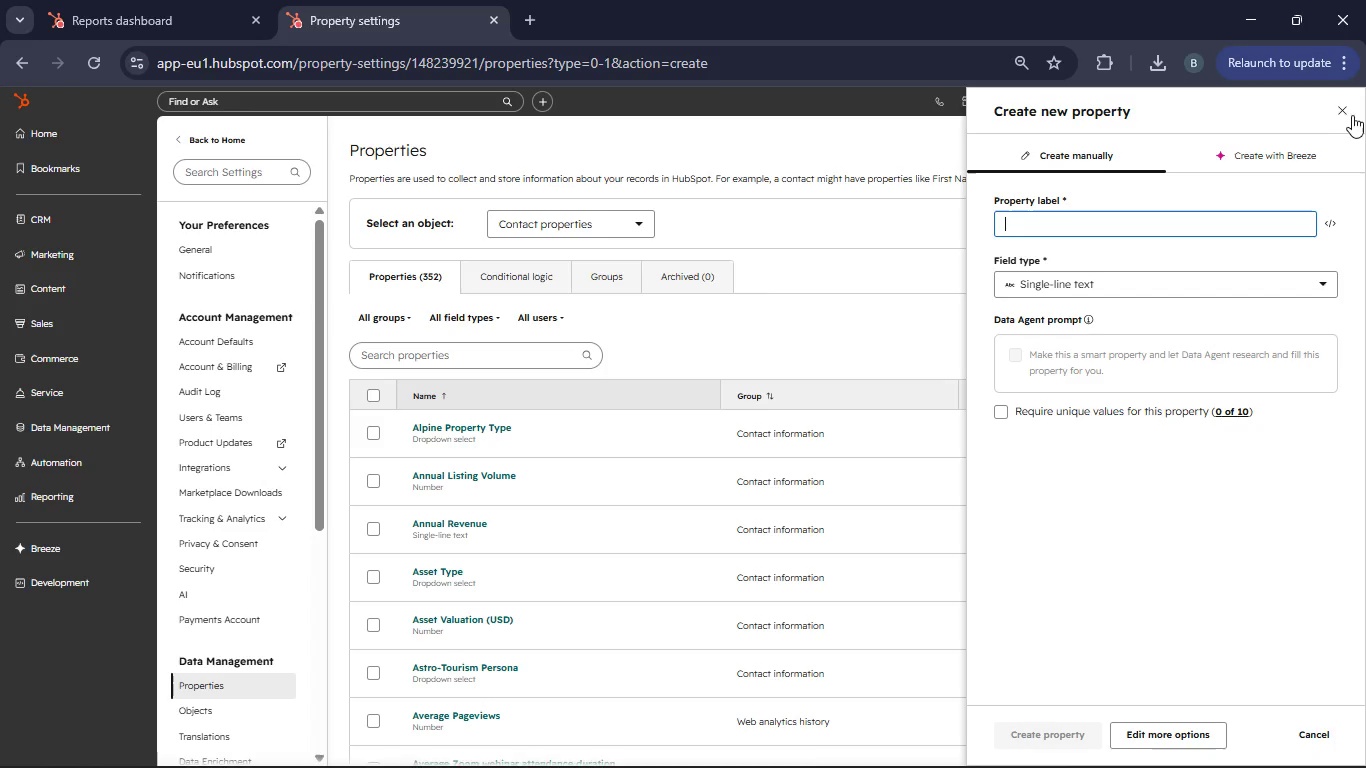 
left_click([1349, 115])
 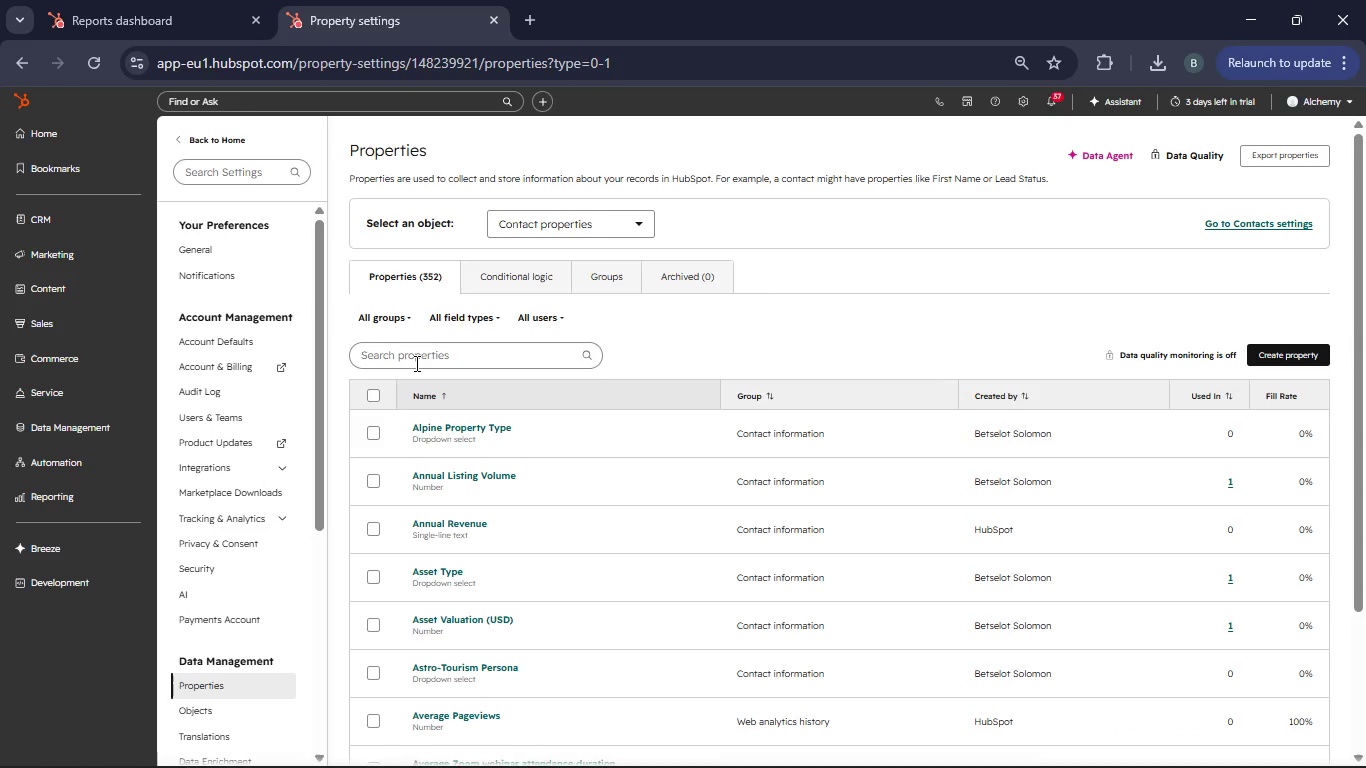 
left_click([415, 363])
 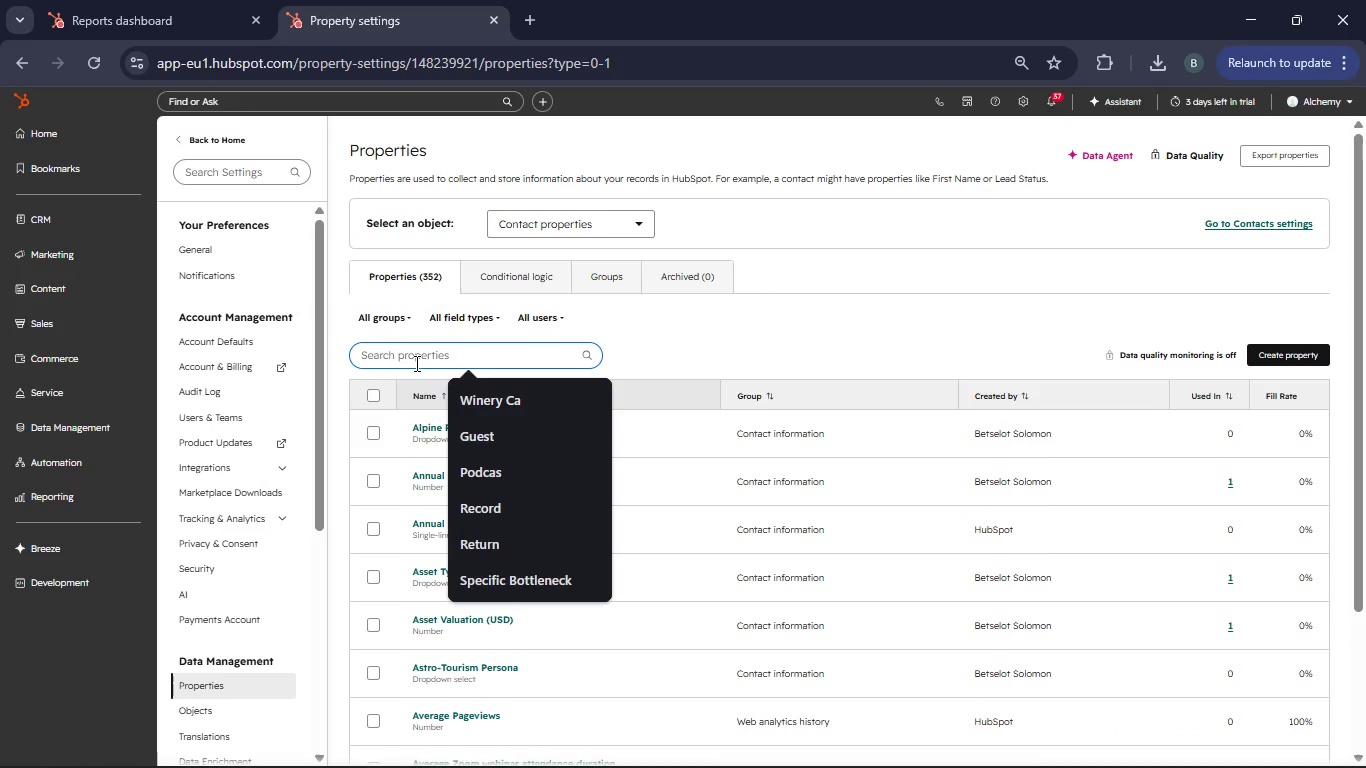 
type(Lead Status)
 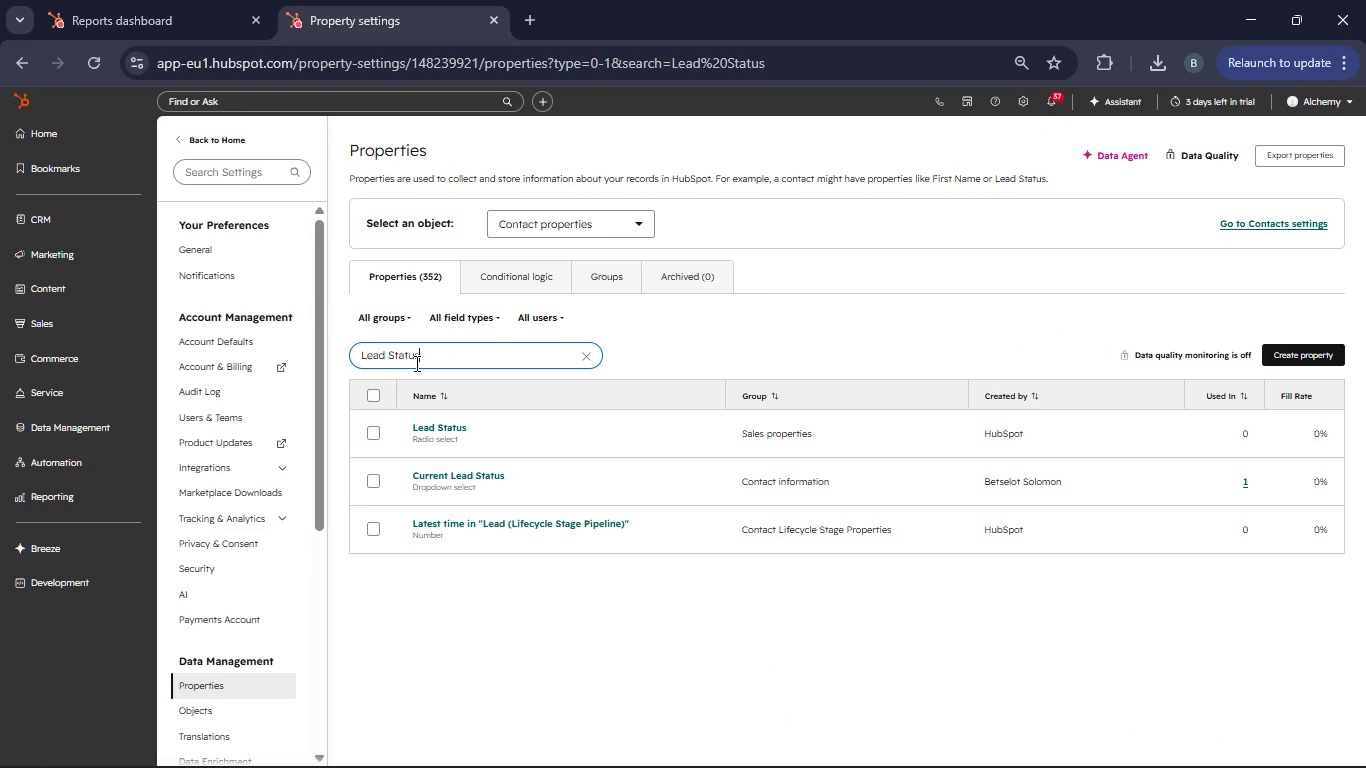 
left_click([422, 431])
 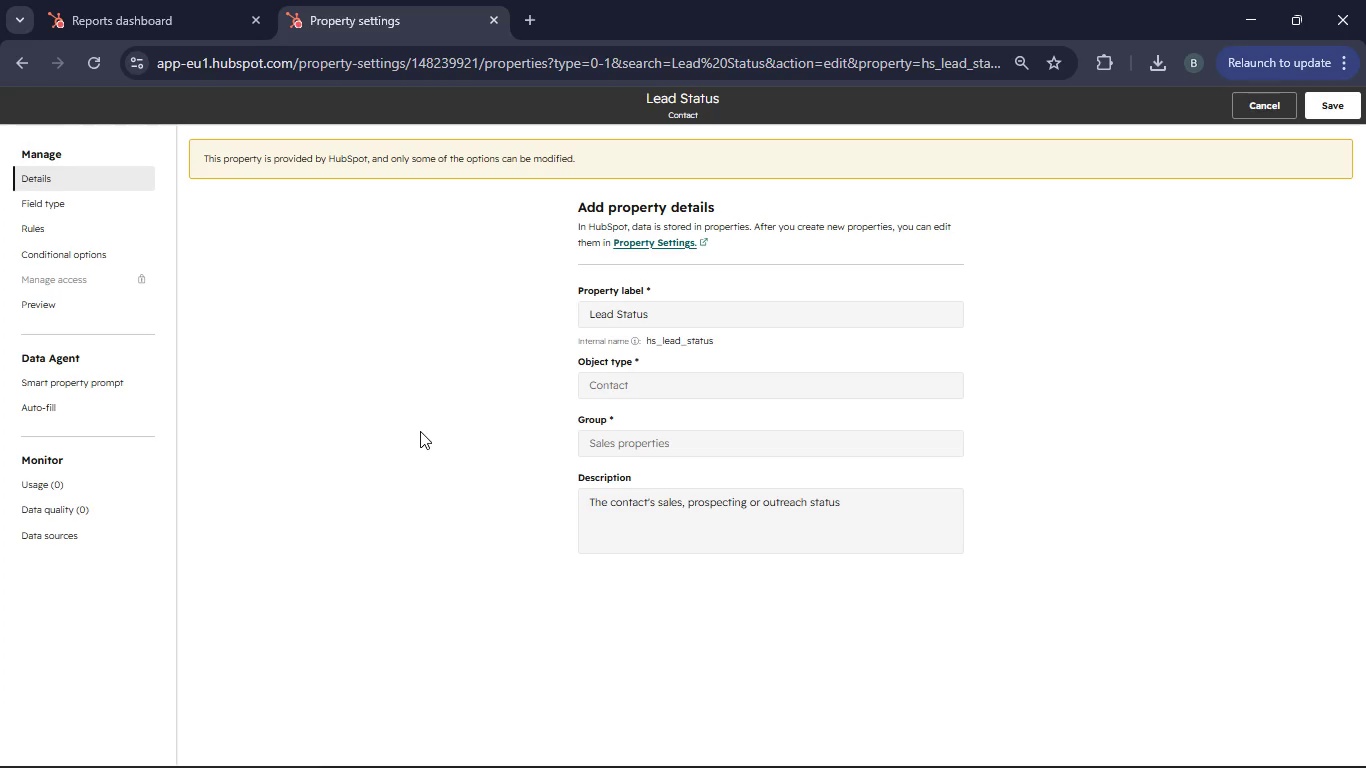 
wait(14.41)
 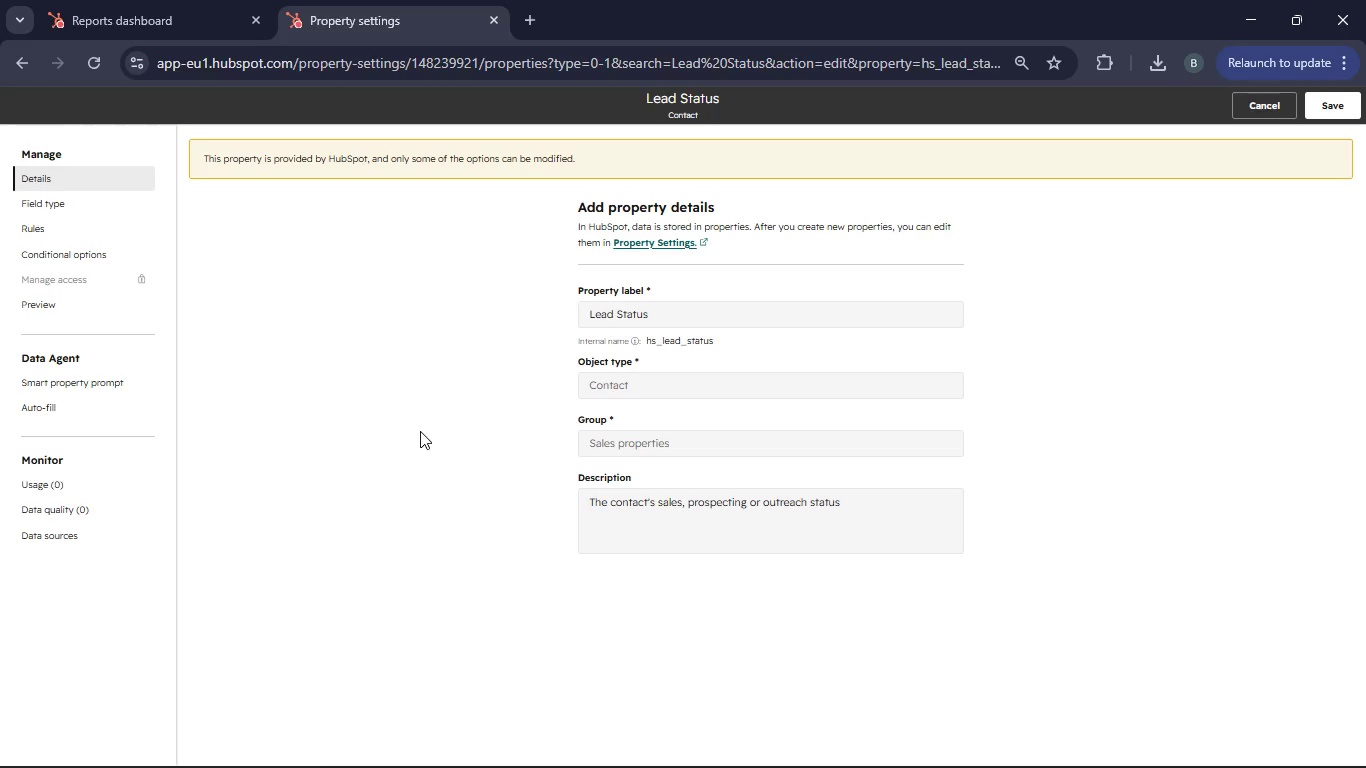 
left_click([636, 628])
 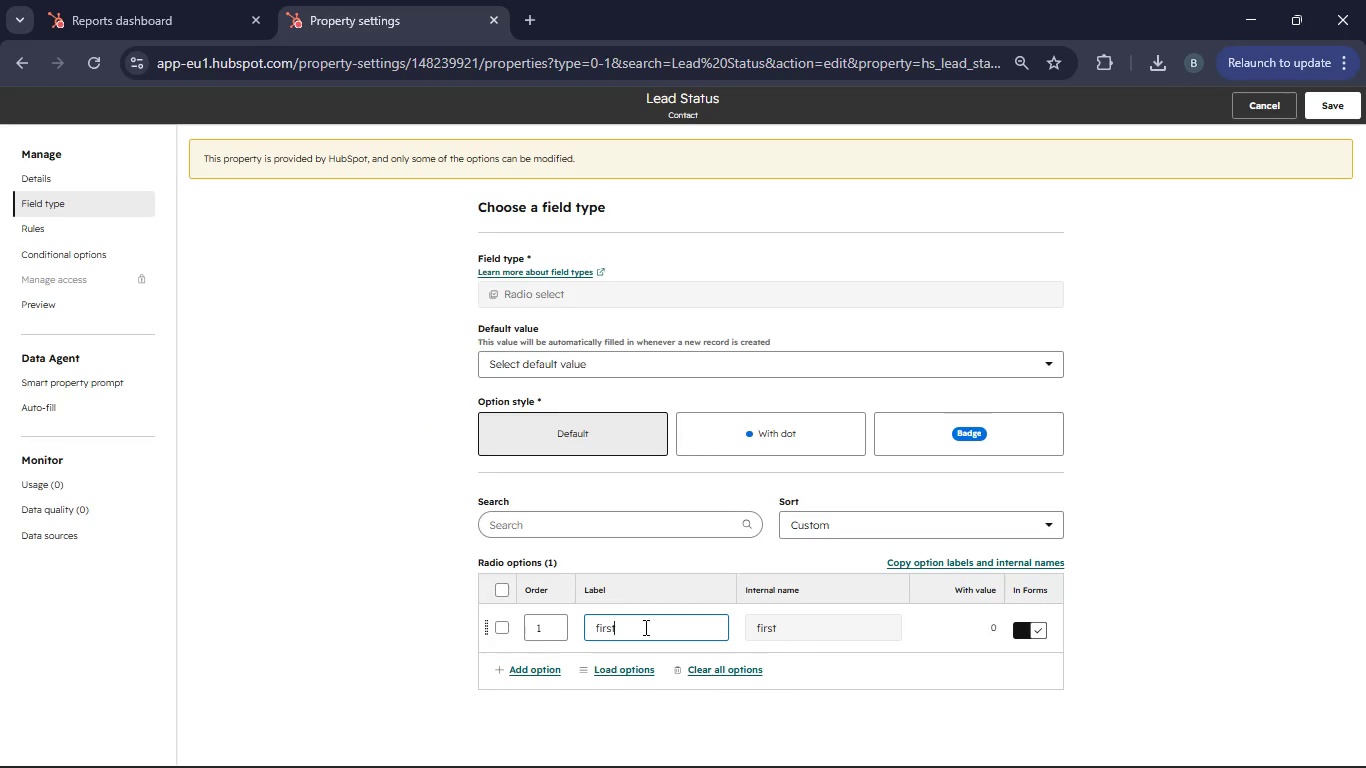 
key(Backspace)
key(Backspace)
key(Backspace)
key(Backspace)
key(Backspace)
key(Backspace)
type(Quoted)
 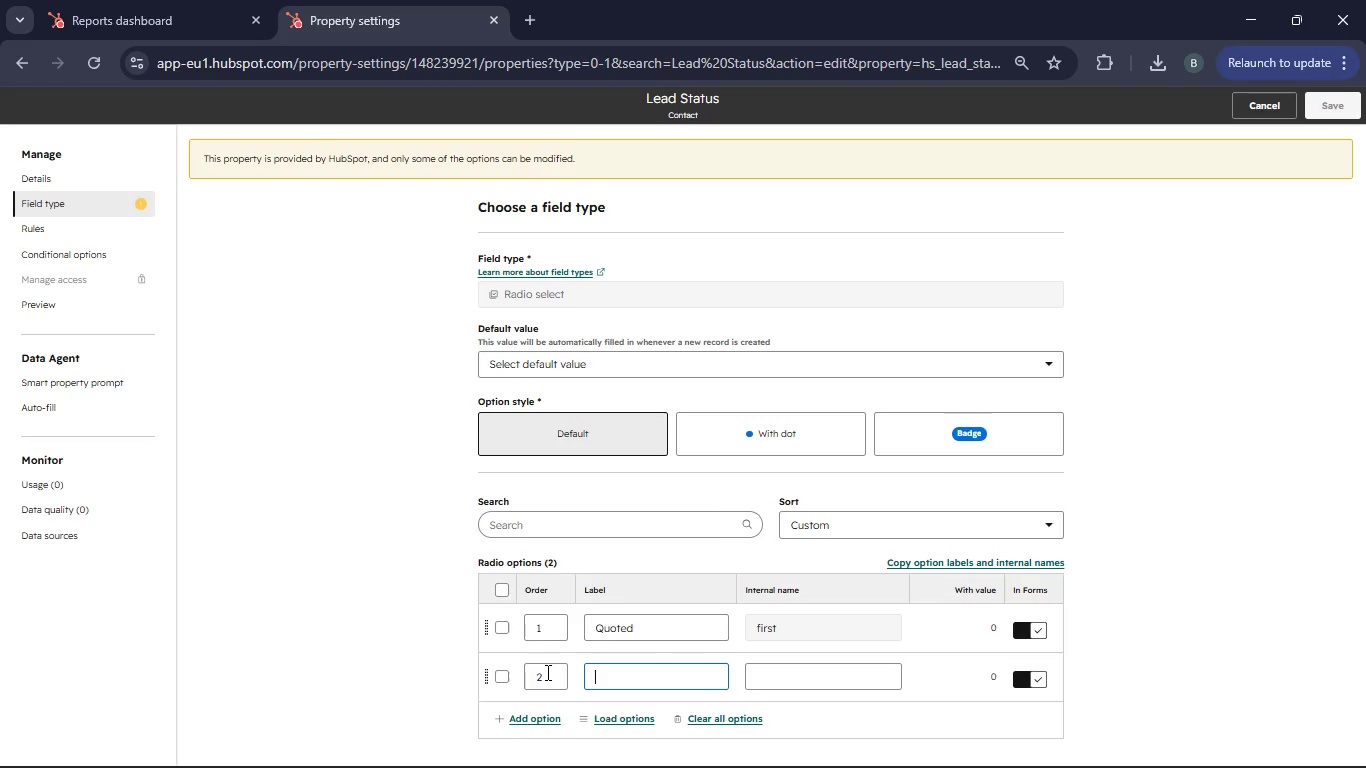 
left_click([813, 629])
 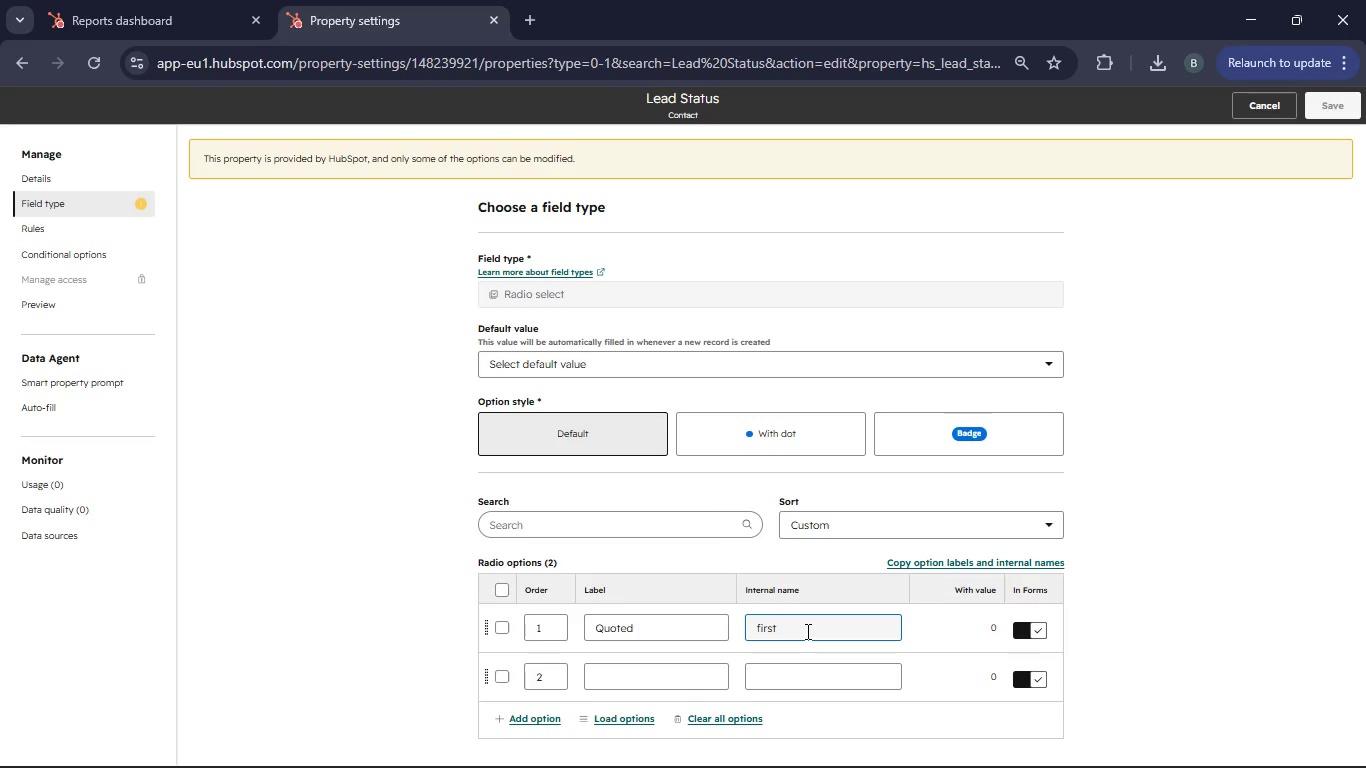 
key(Backspace)
 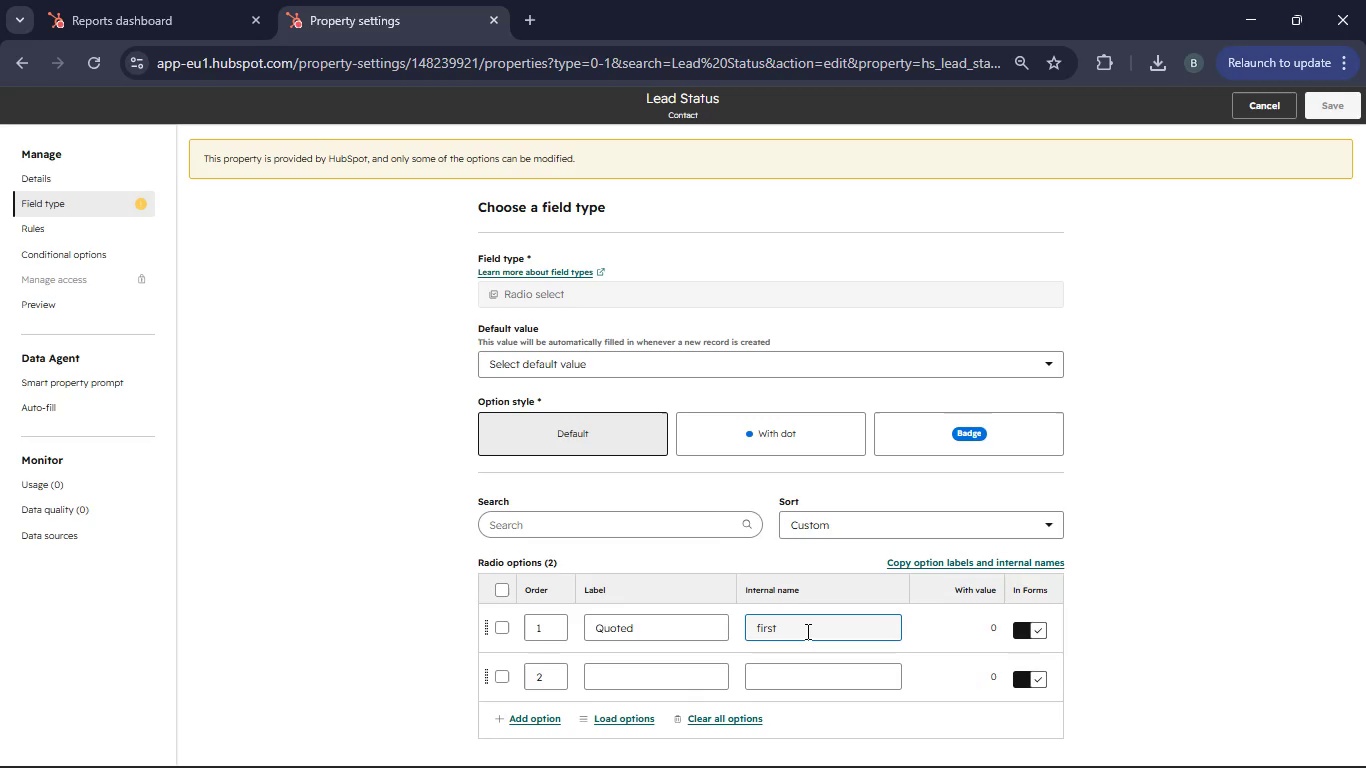 
key(Backspace)
 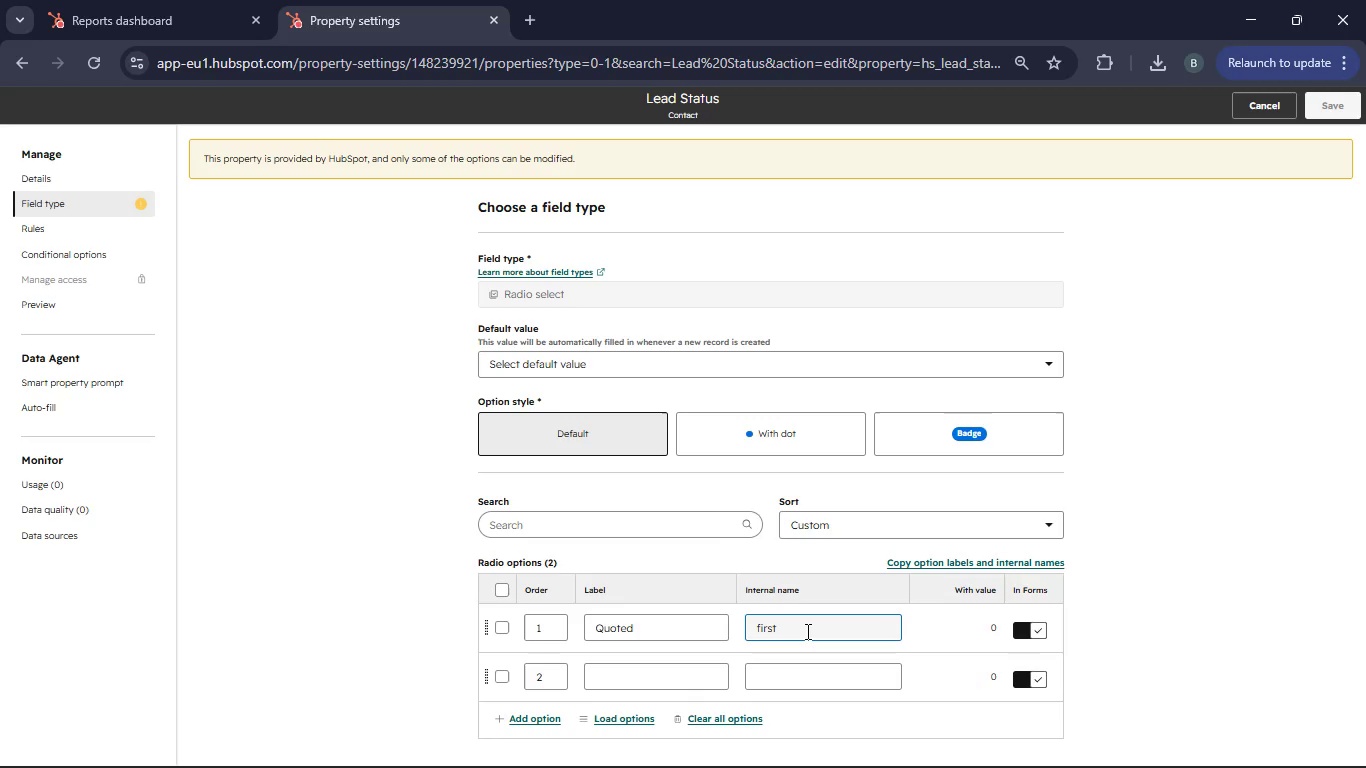 
key(Backspace)
 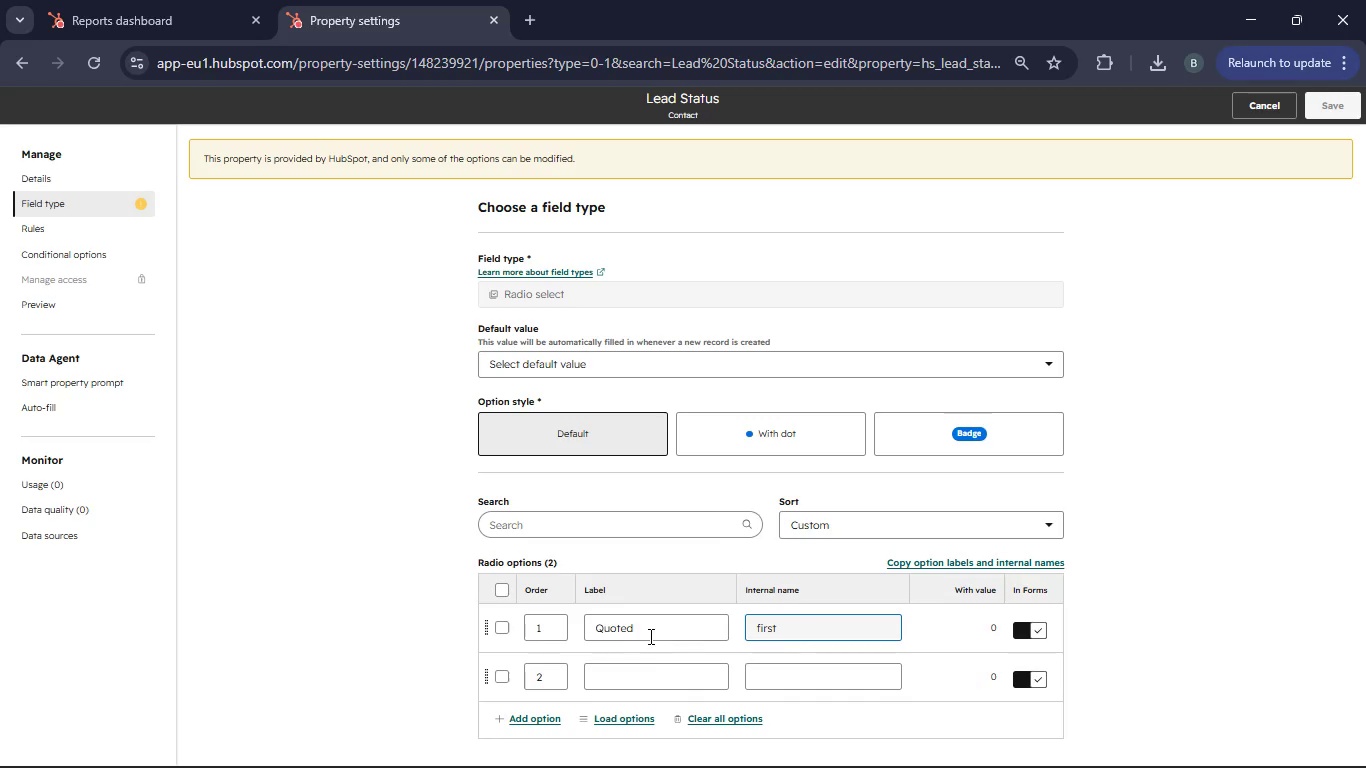 
left_click([613, 679])
 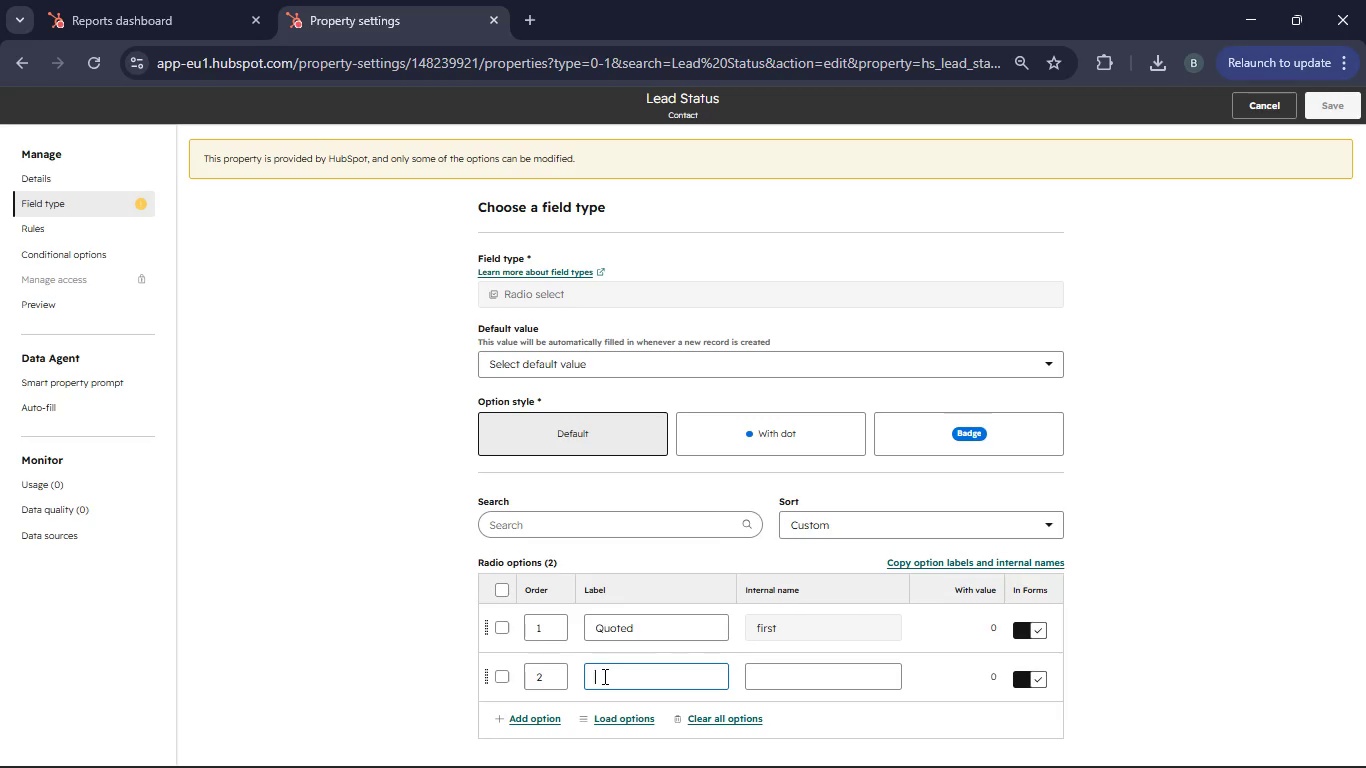 
type(Active Negotiatin)
key(Backspace)
type(on)
 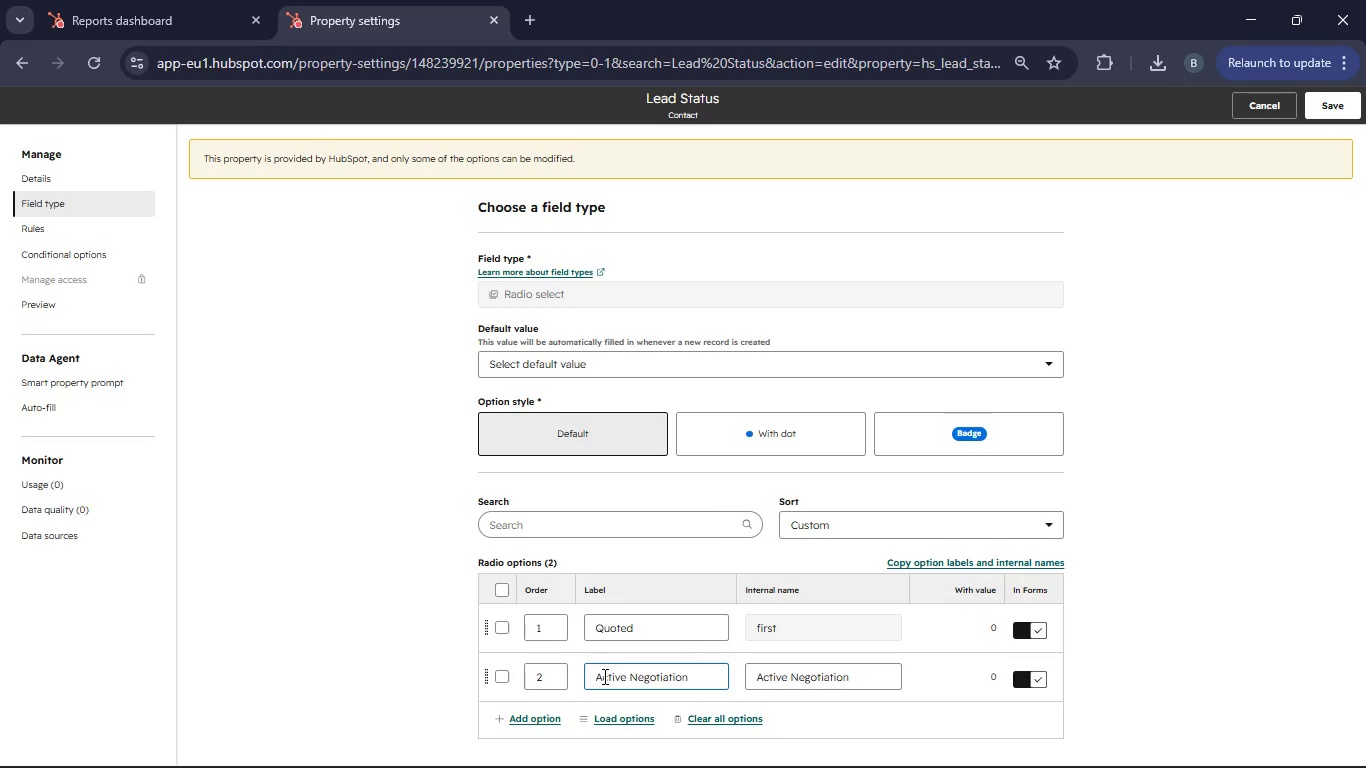 
left_click([505, 719])
 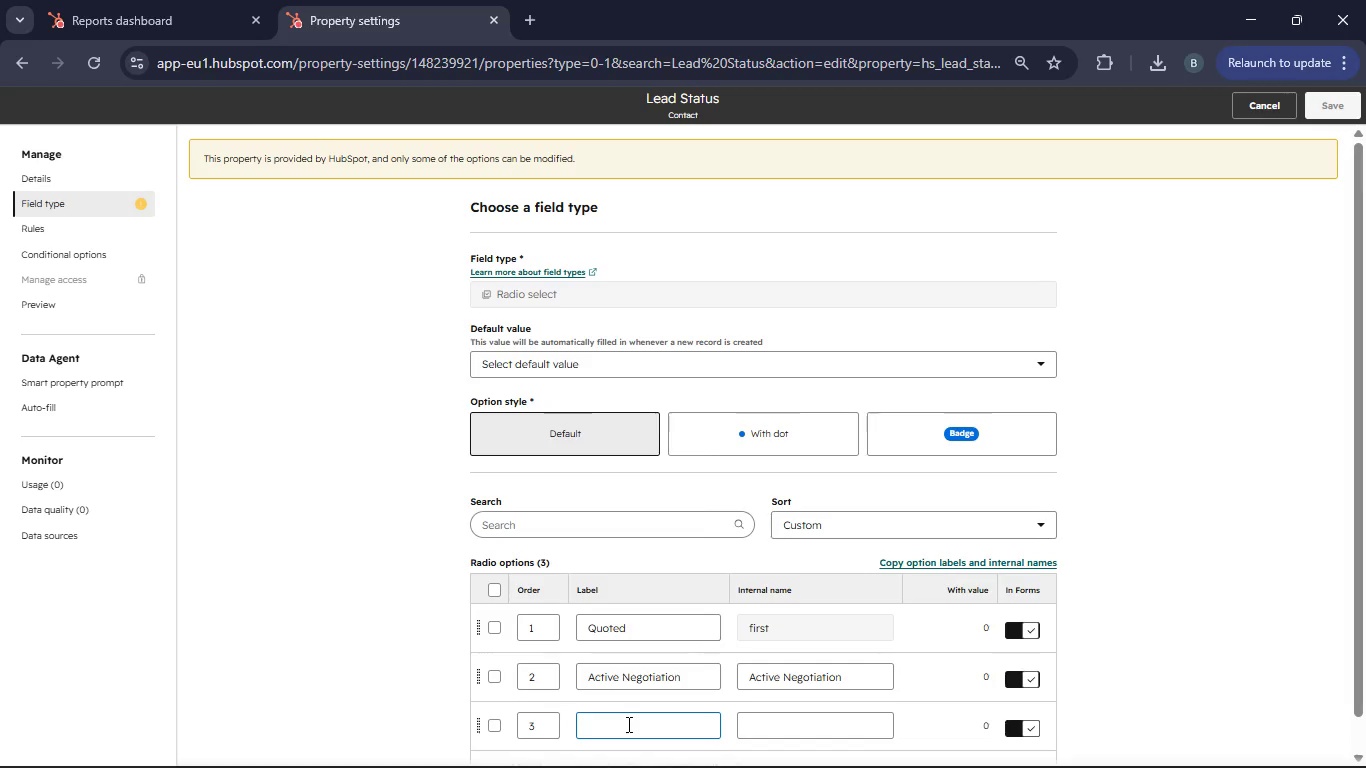 
type(Design Phase)
 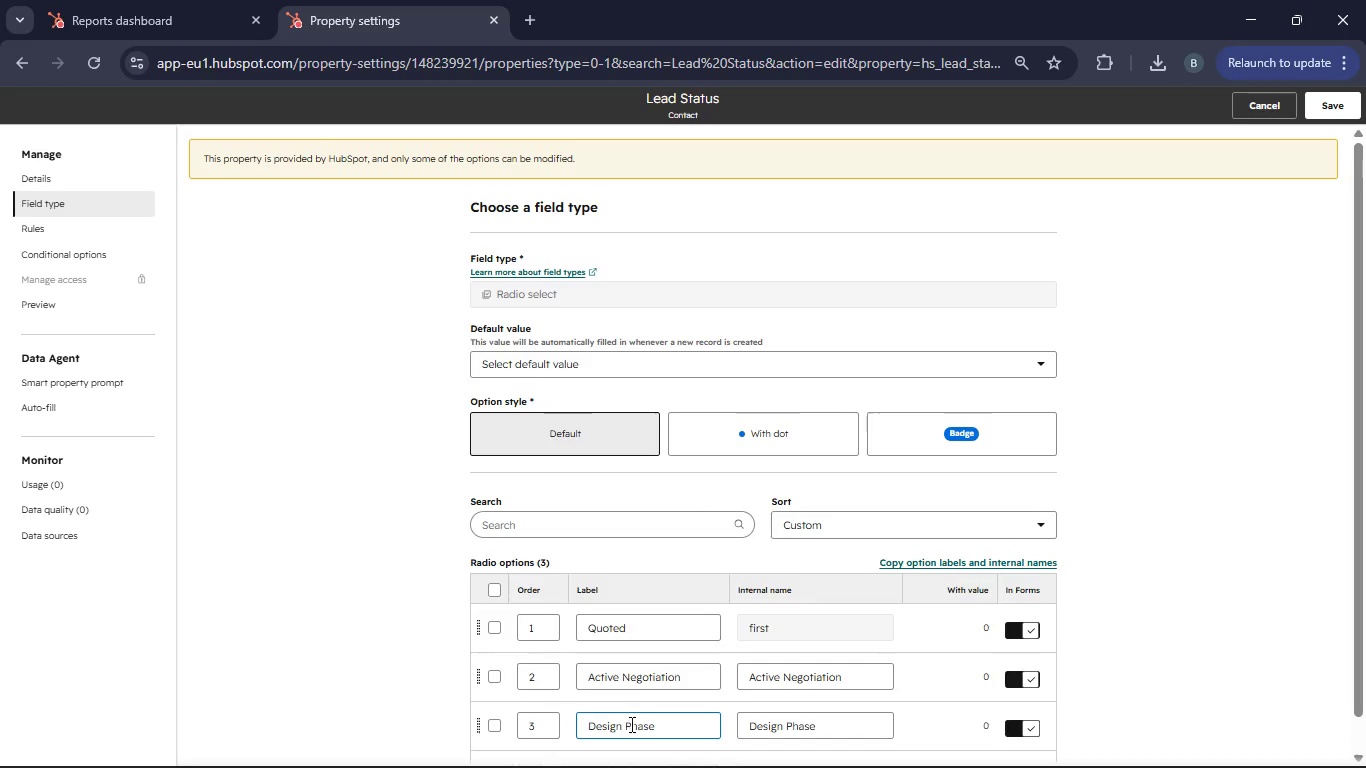 
scroll: coordinate [625, 692], scroll_direction: down, amount: 2.0
 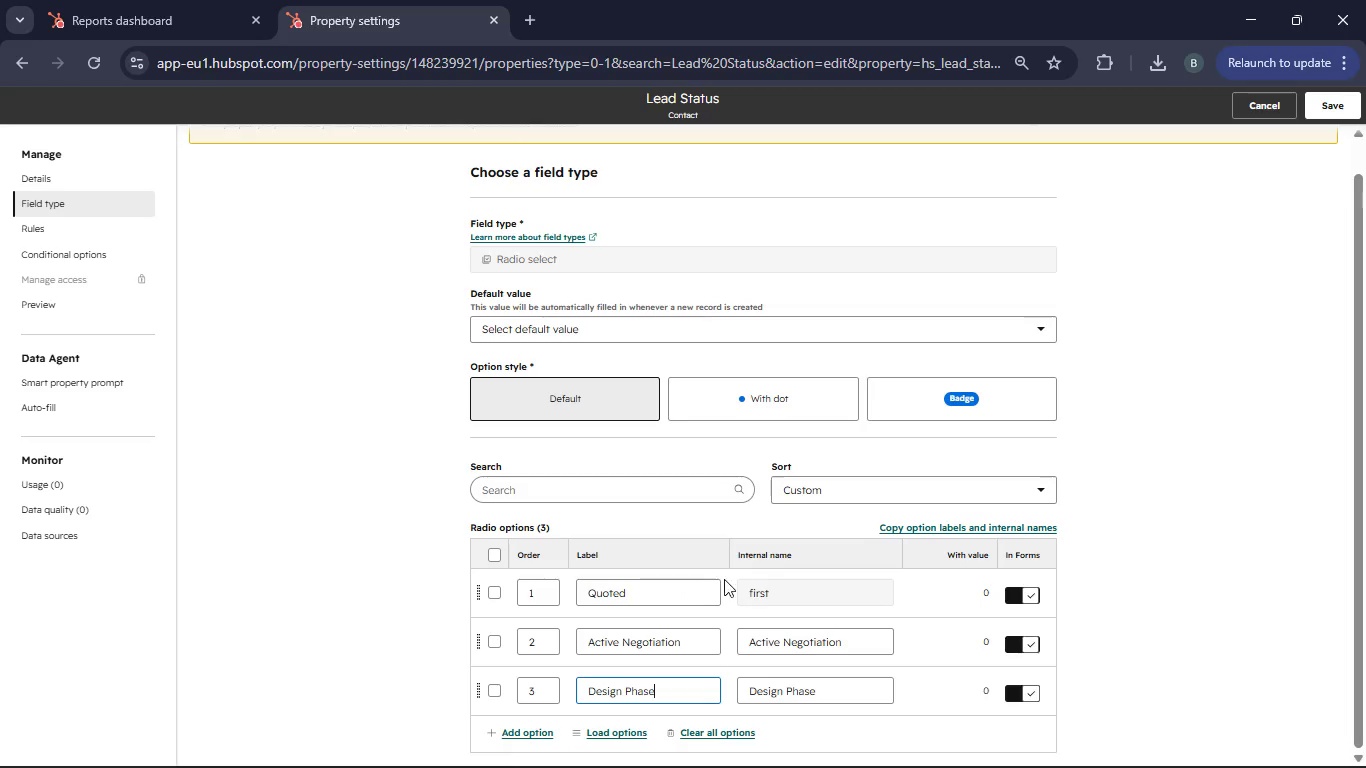 
left_click([765, 585])
 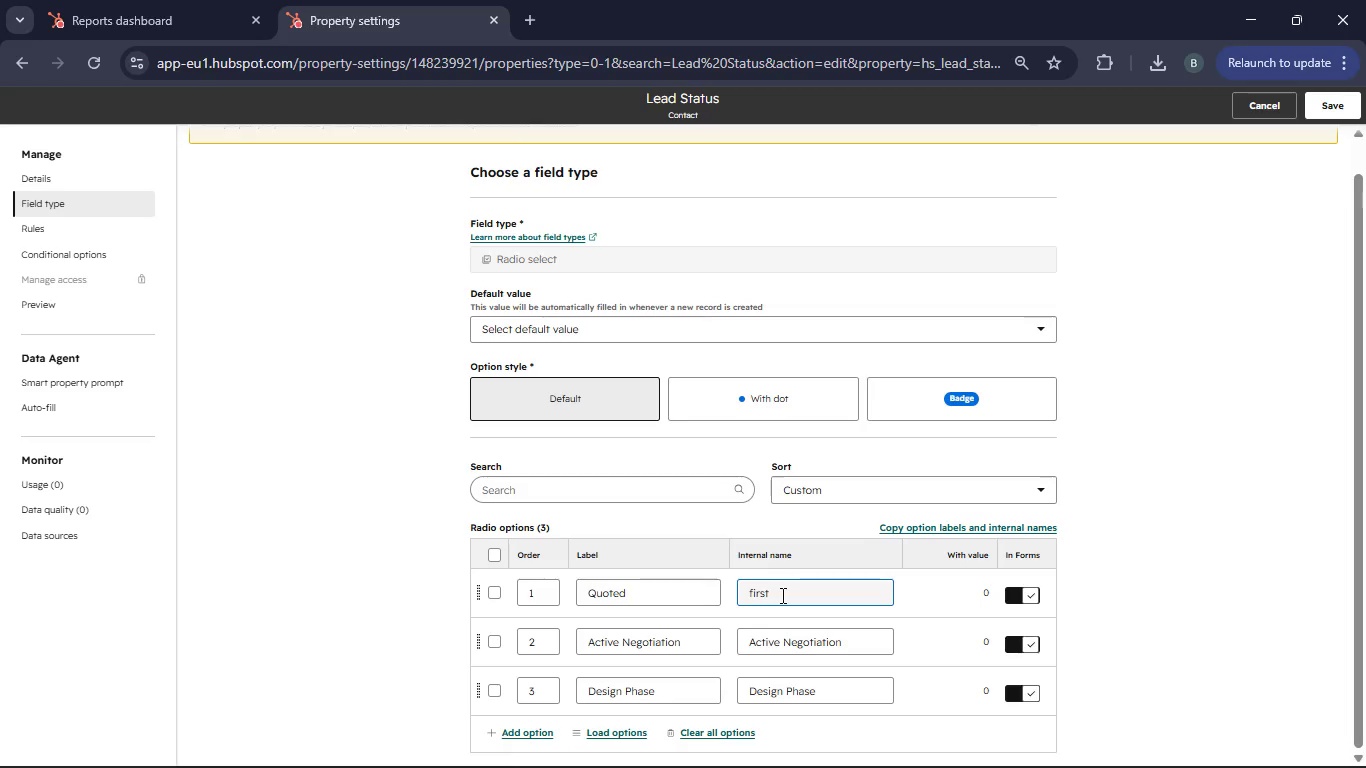 
left_click([781, 595])
 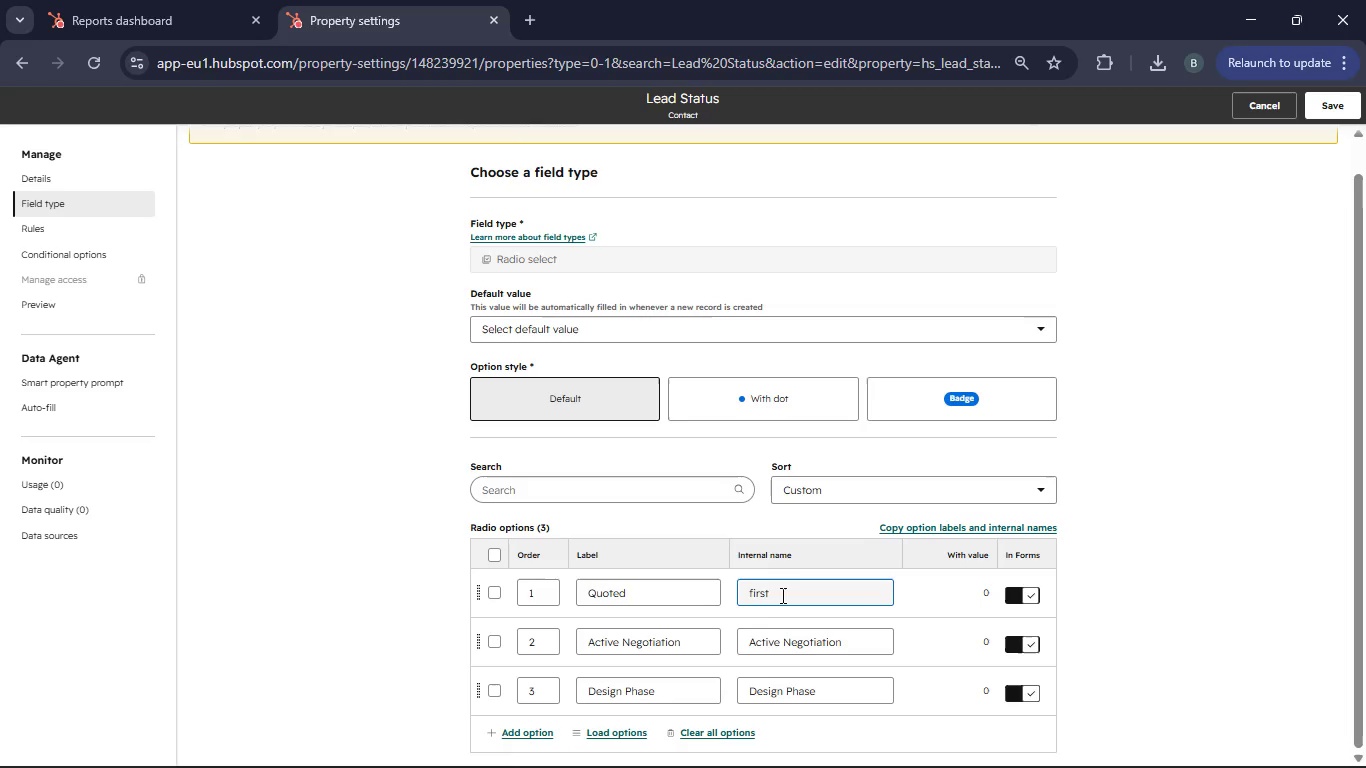 
key(Backspace)
 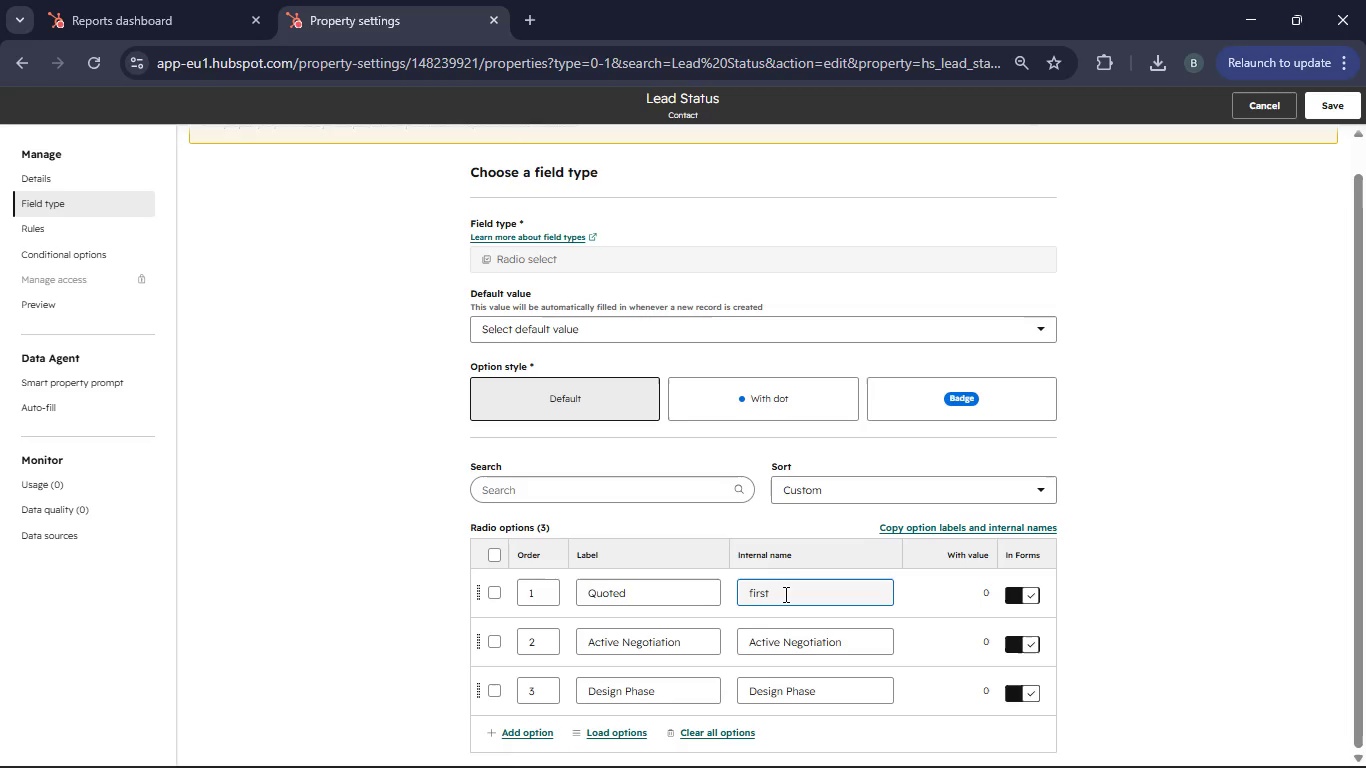 
key(Backspace)
 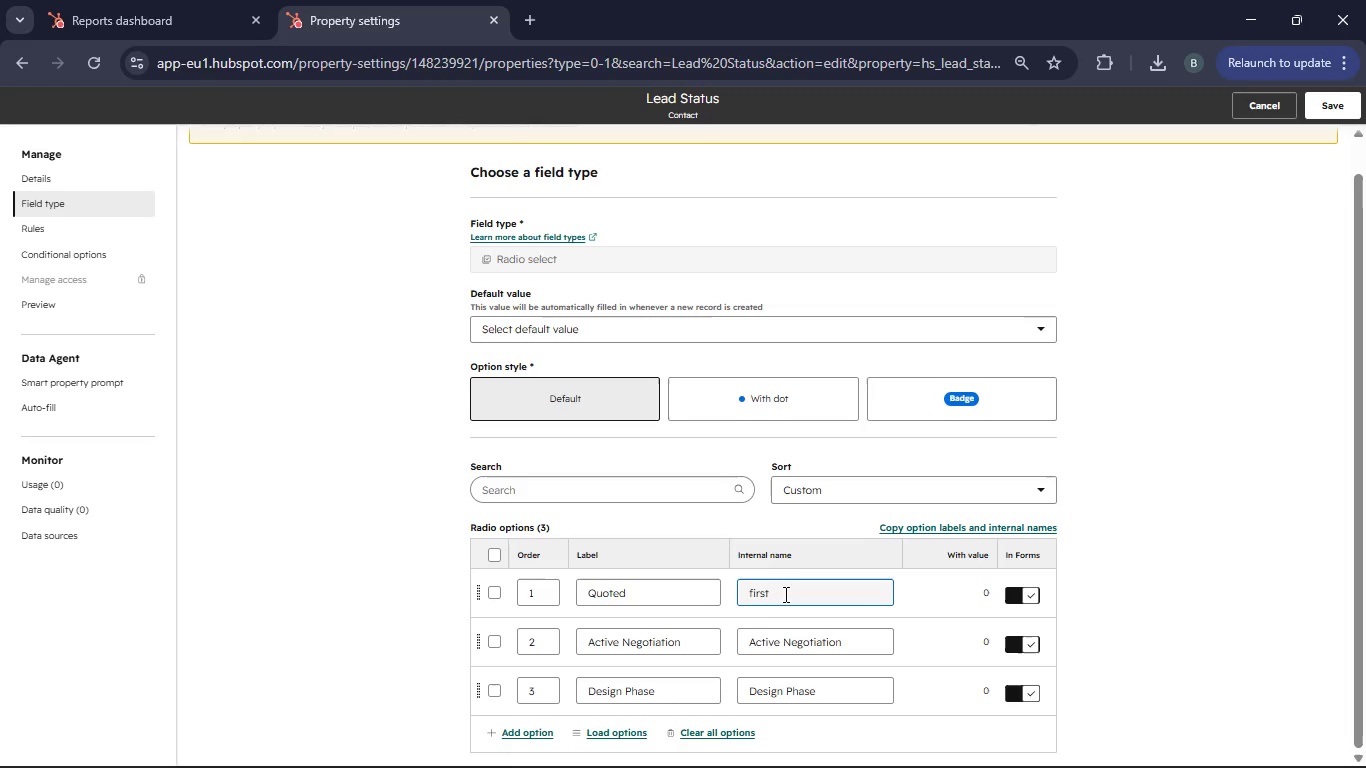 
key(Backspace)
 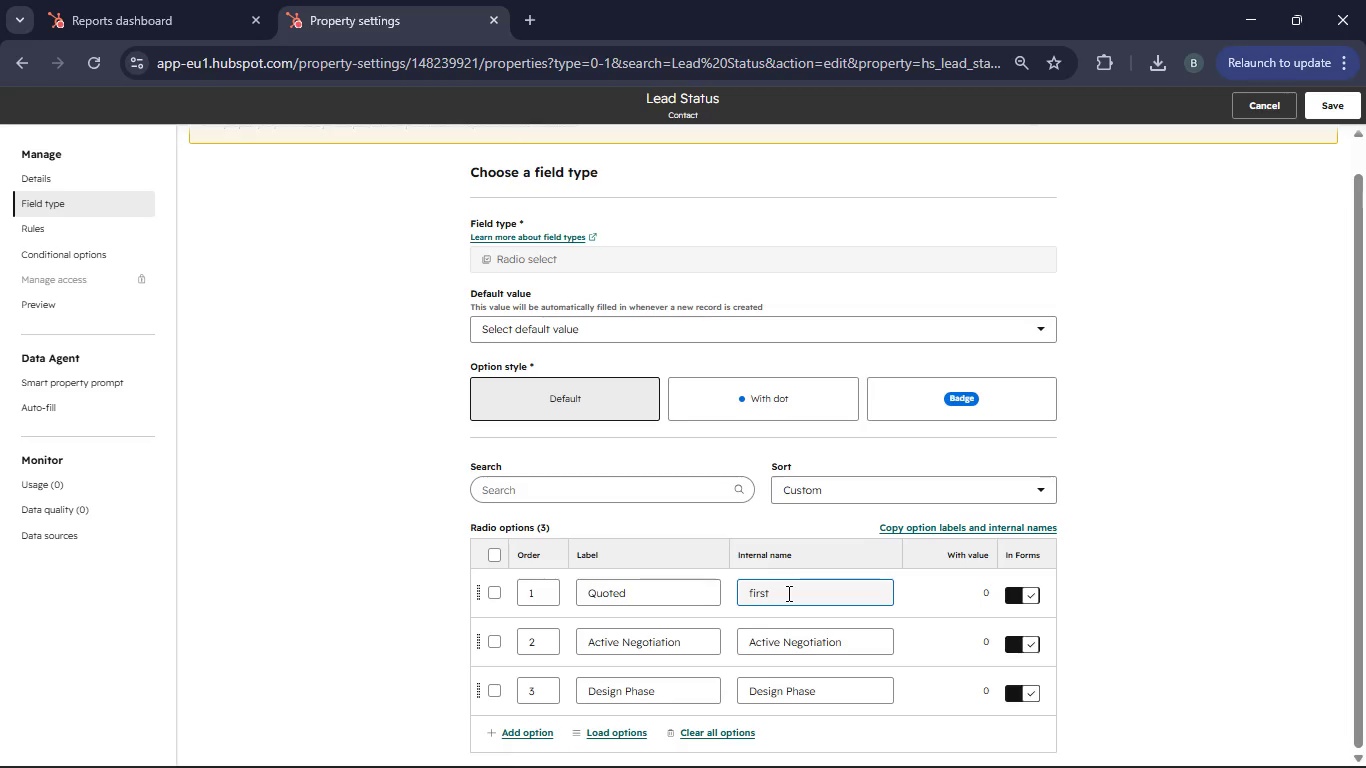 
scroll: coordinate [715, 598], scroll_direction: down, amount: 2.0
 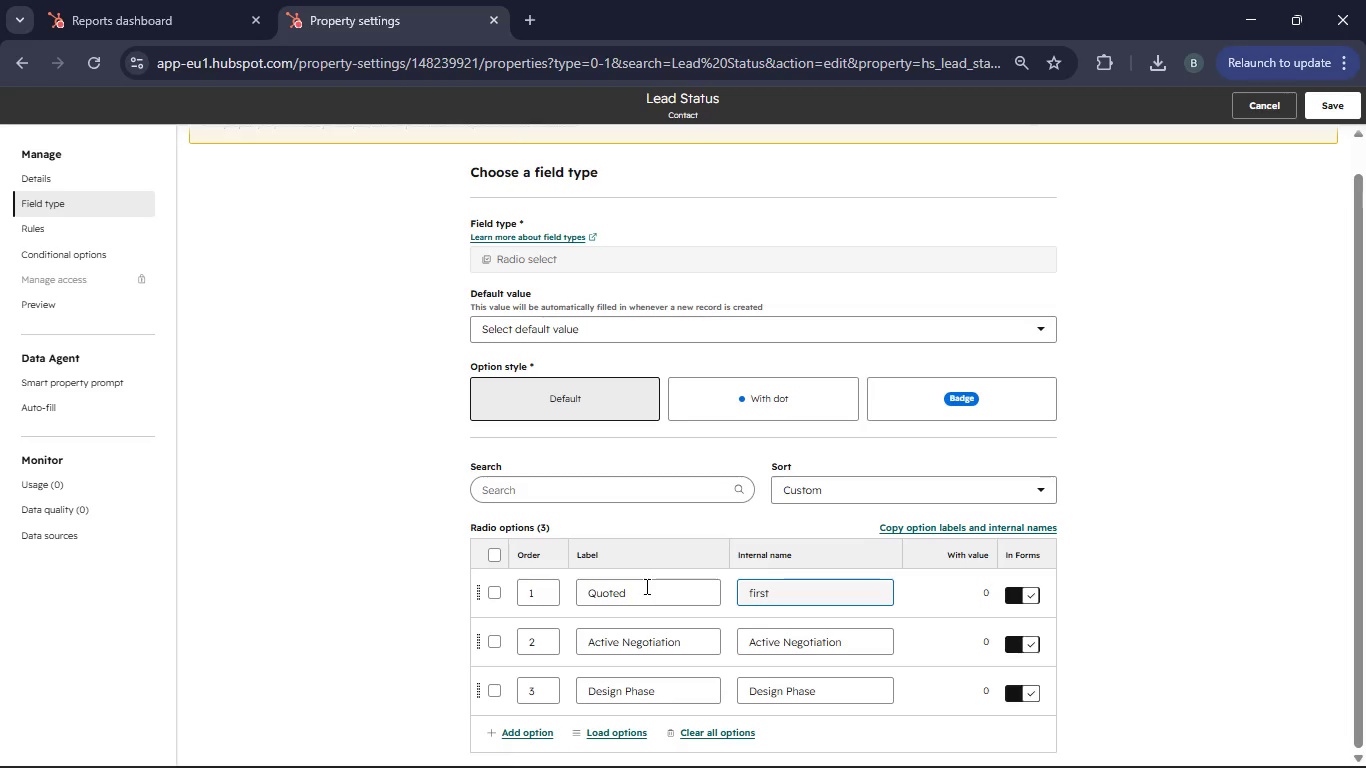 
left_click([645, 589])
 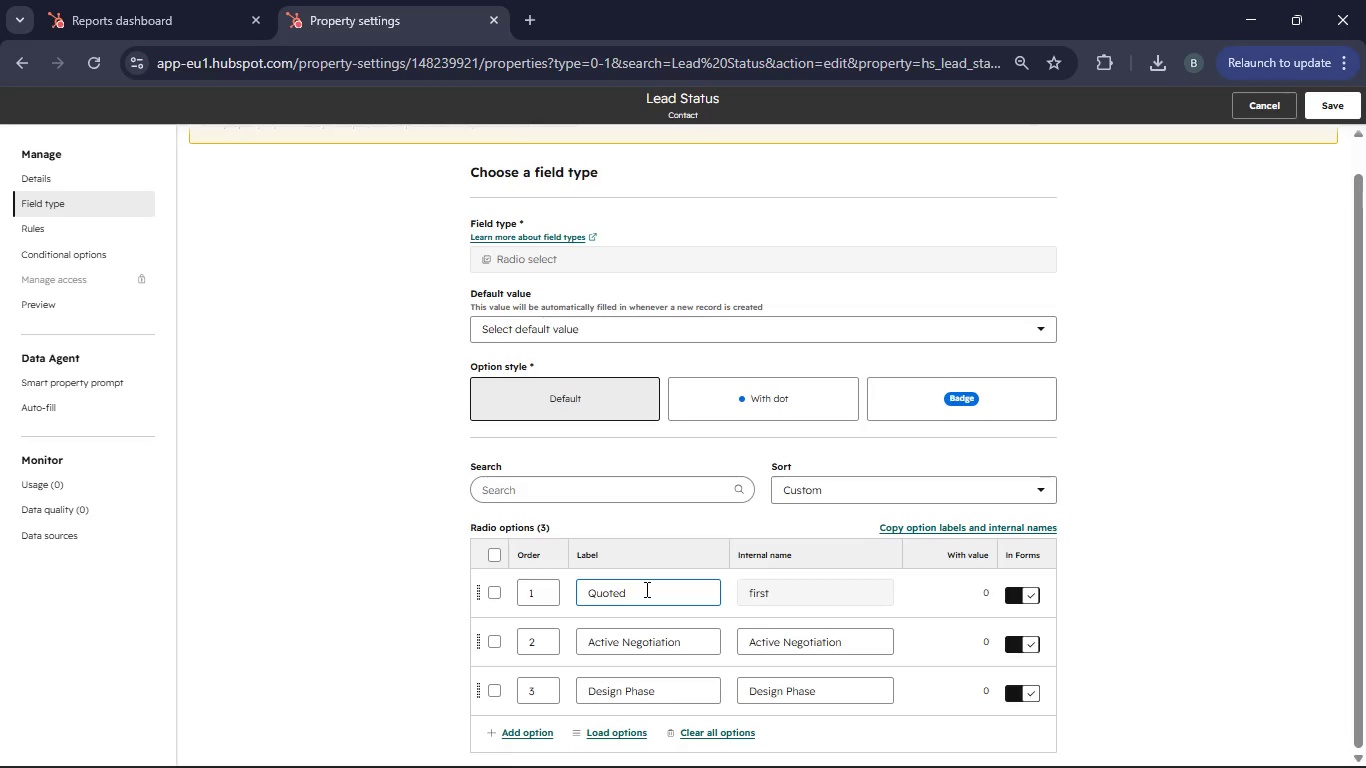 
left_click_drag(start_coordinate=[645, 589], to_coordinate=[568, 590])
 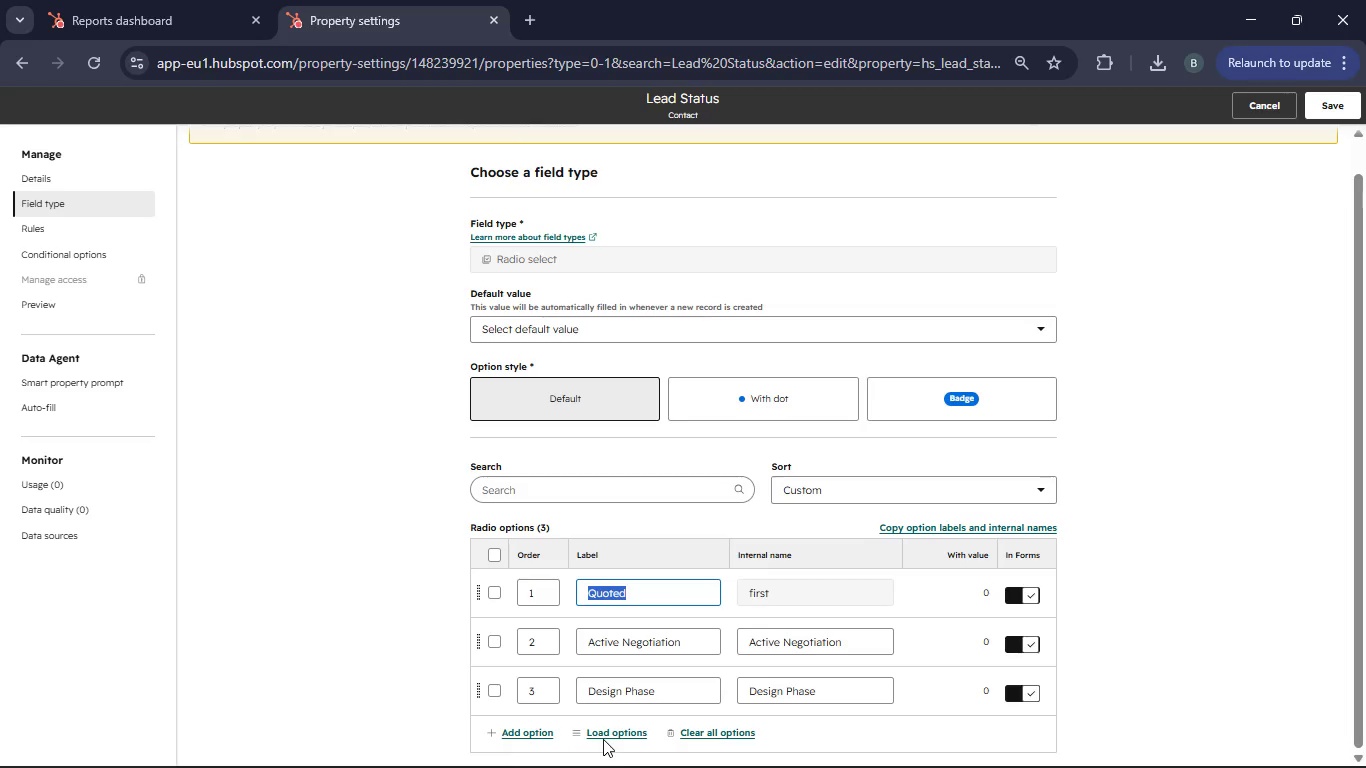 
left_click([588, 735])
 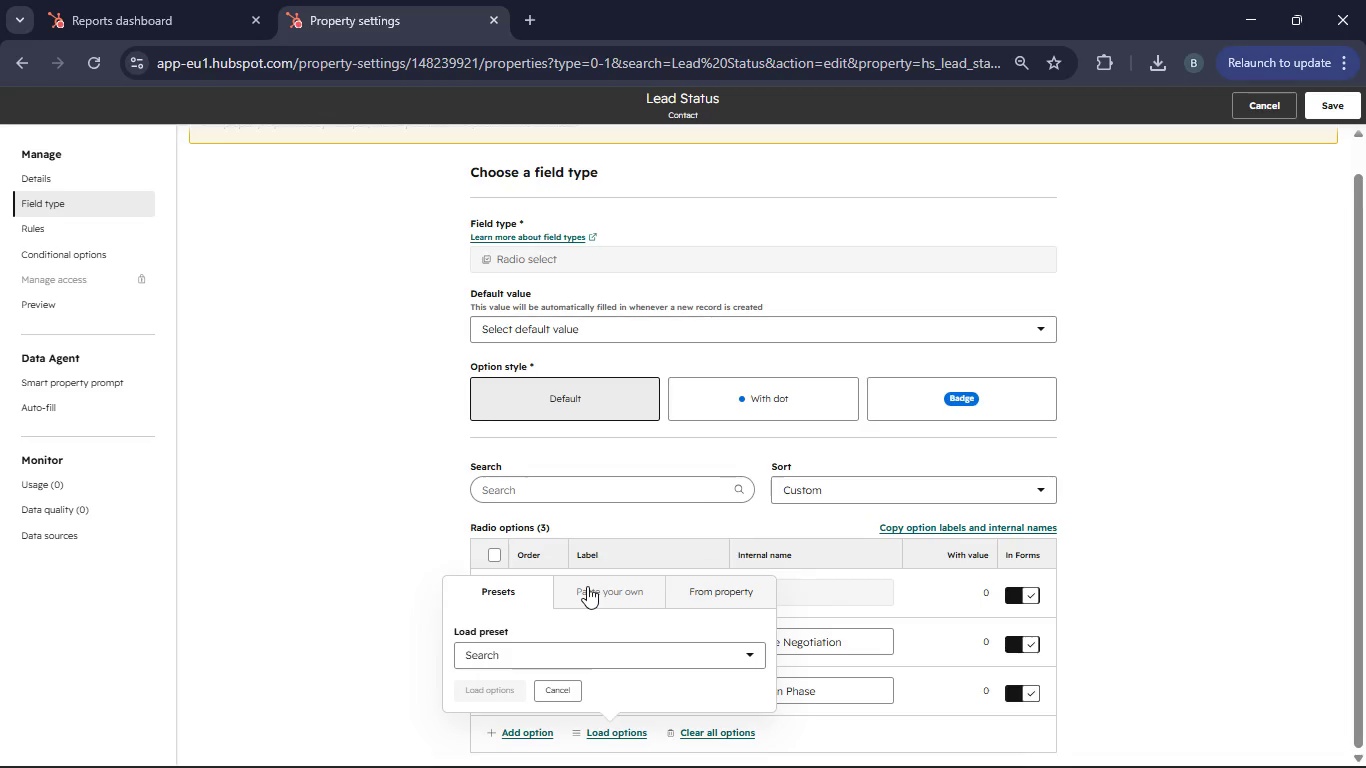 
left_click([397, 582])
 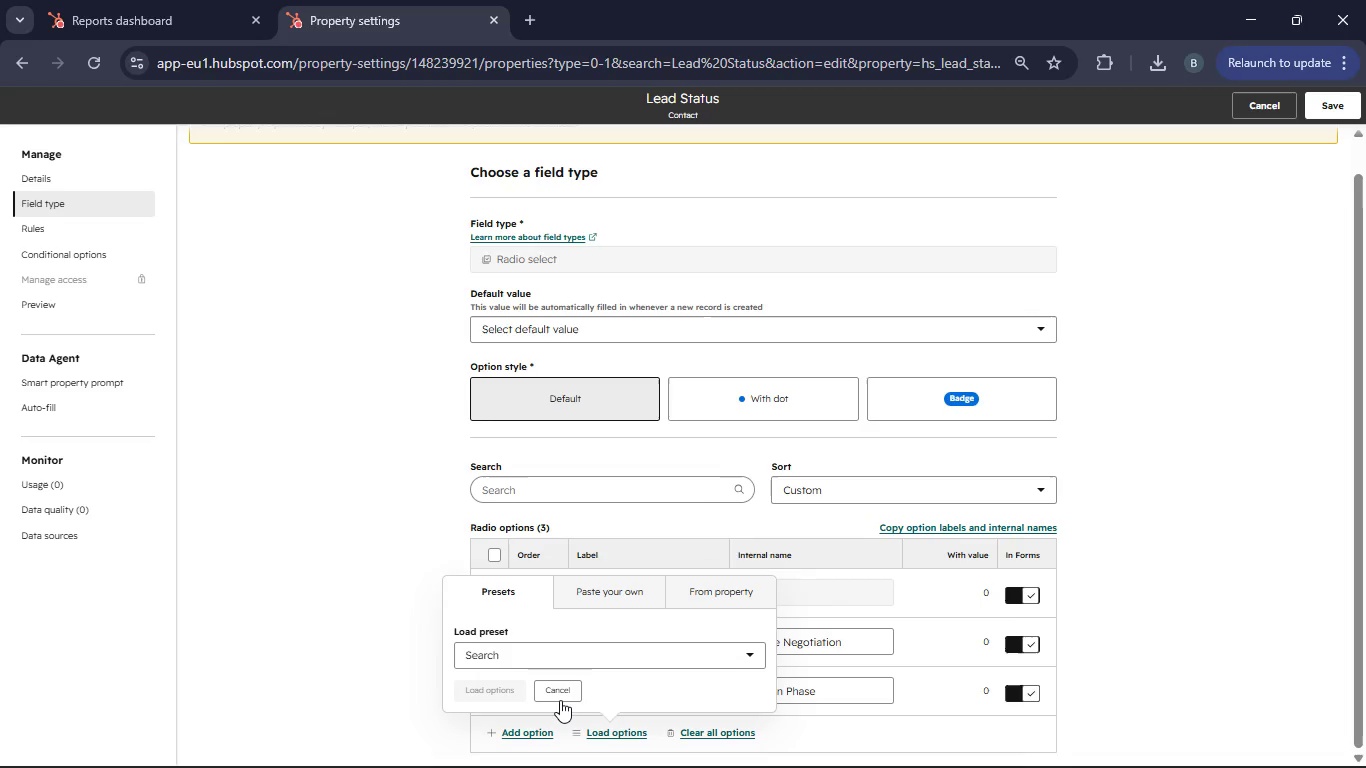 
left_click([561, 695])
 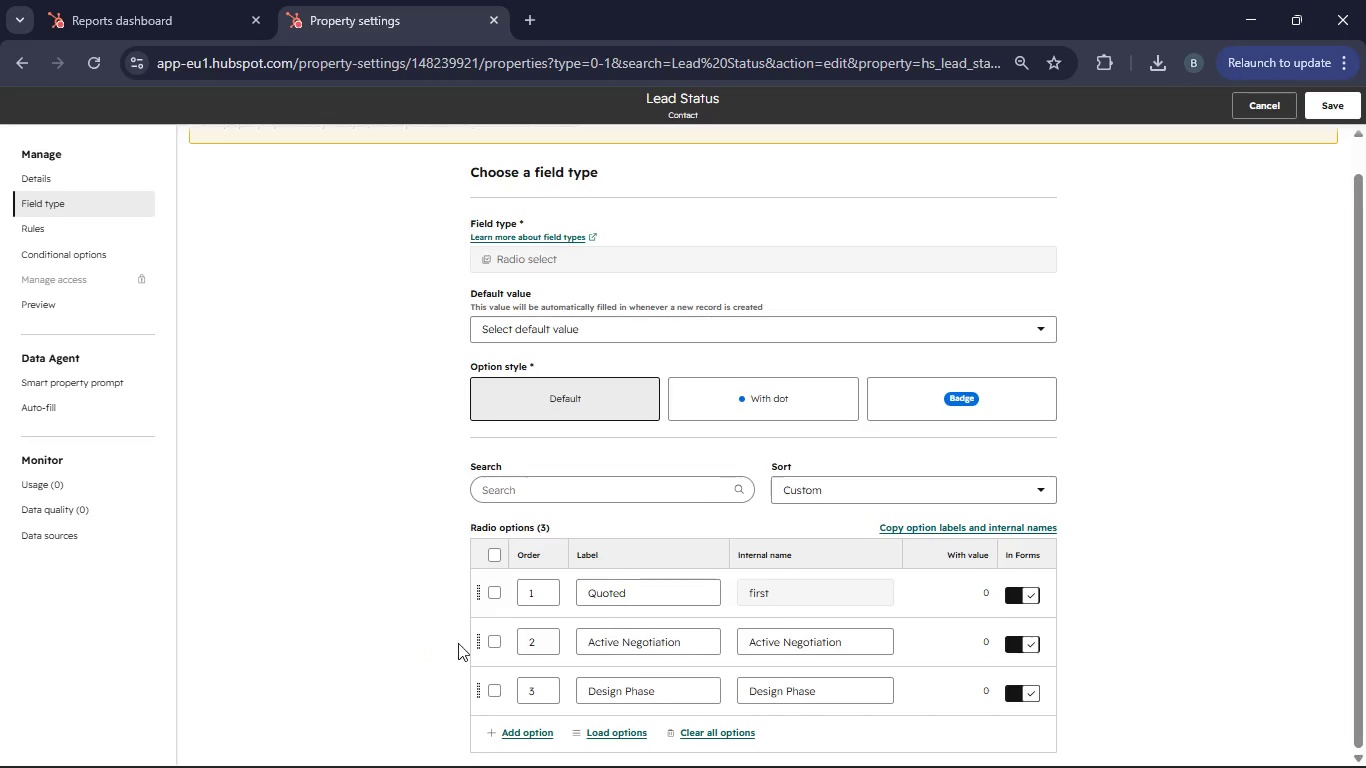 
scroll: coordinate [402, 649], scroll_direction: down, amount: 5.0
 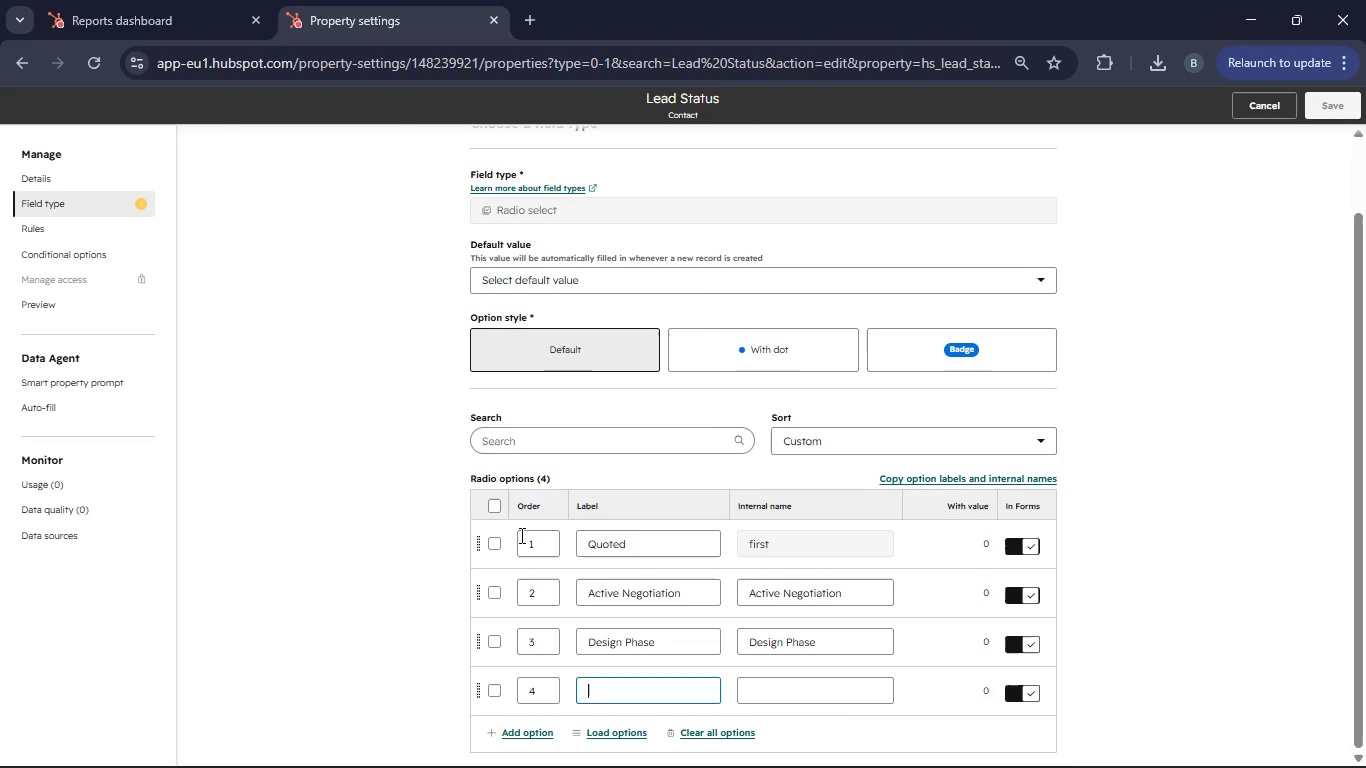 
left_click([495, 542])
 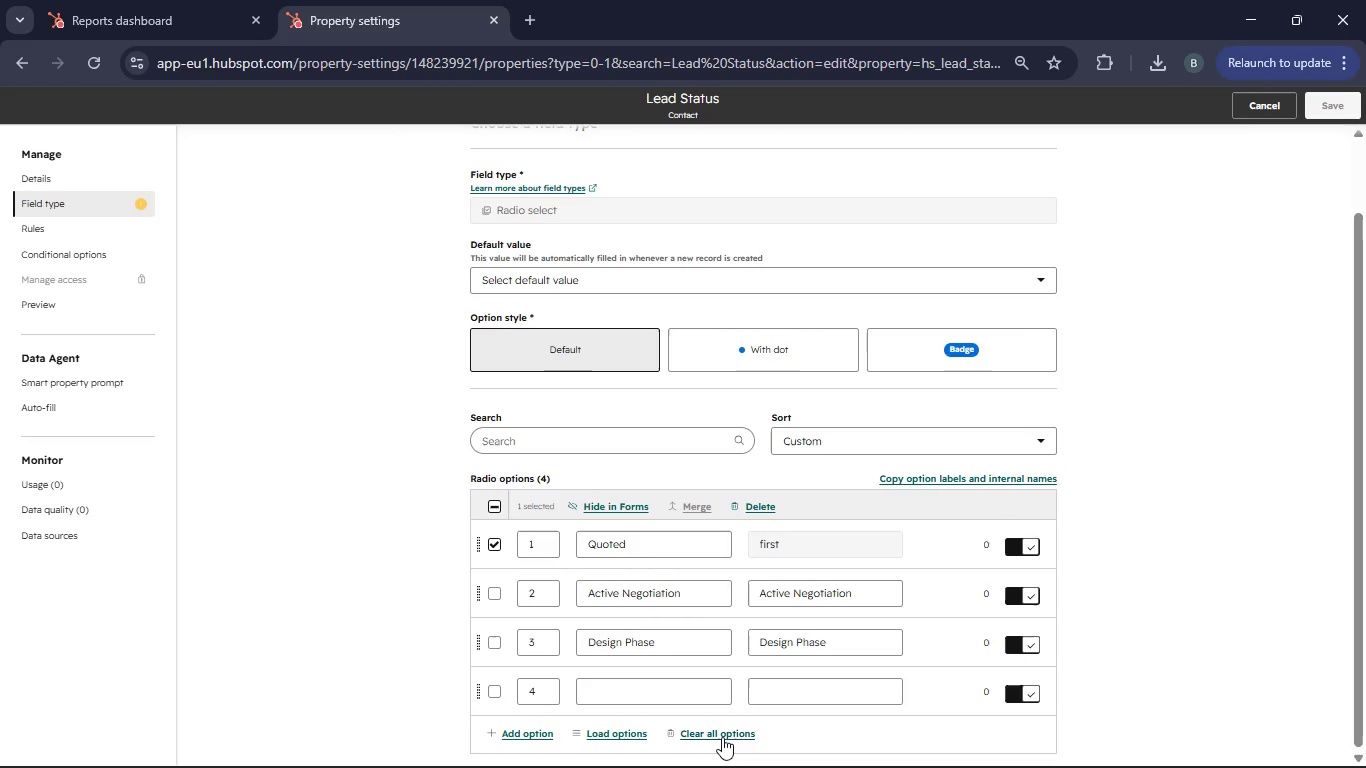 
left_click([722, 737])
 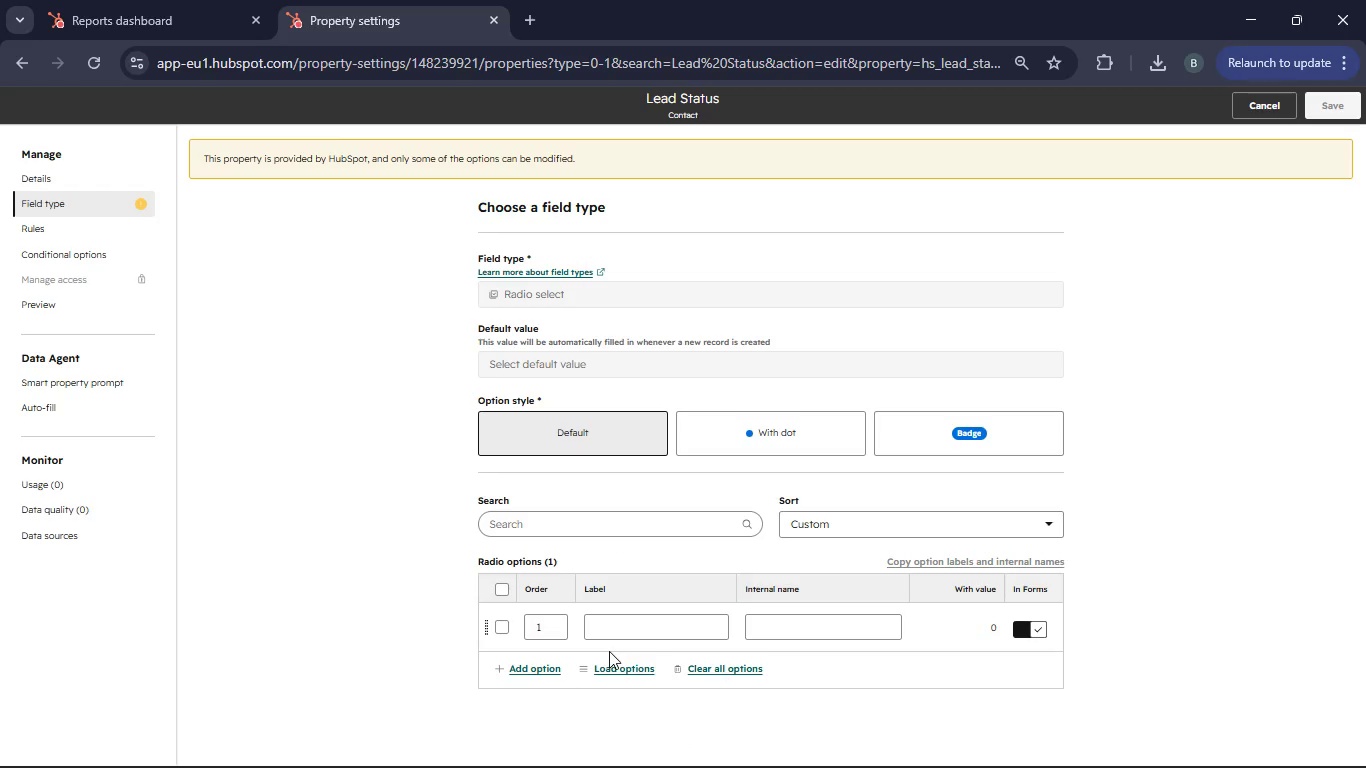 
left_click([608, 634])
 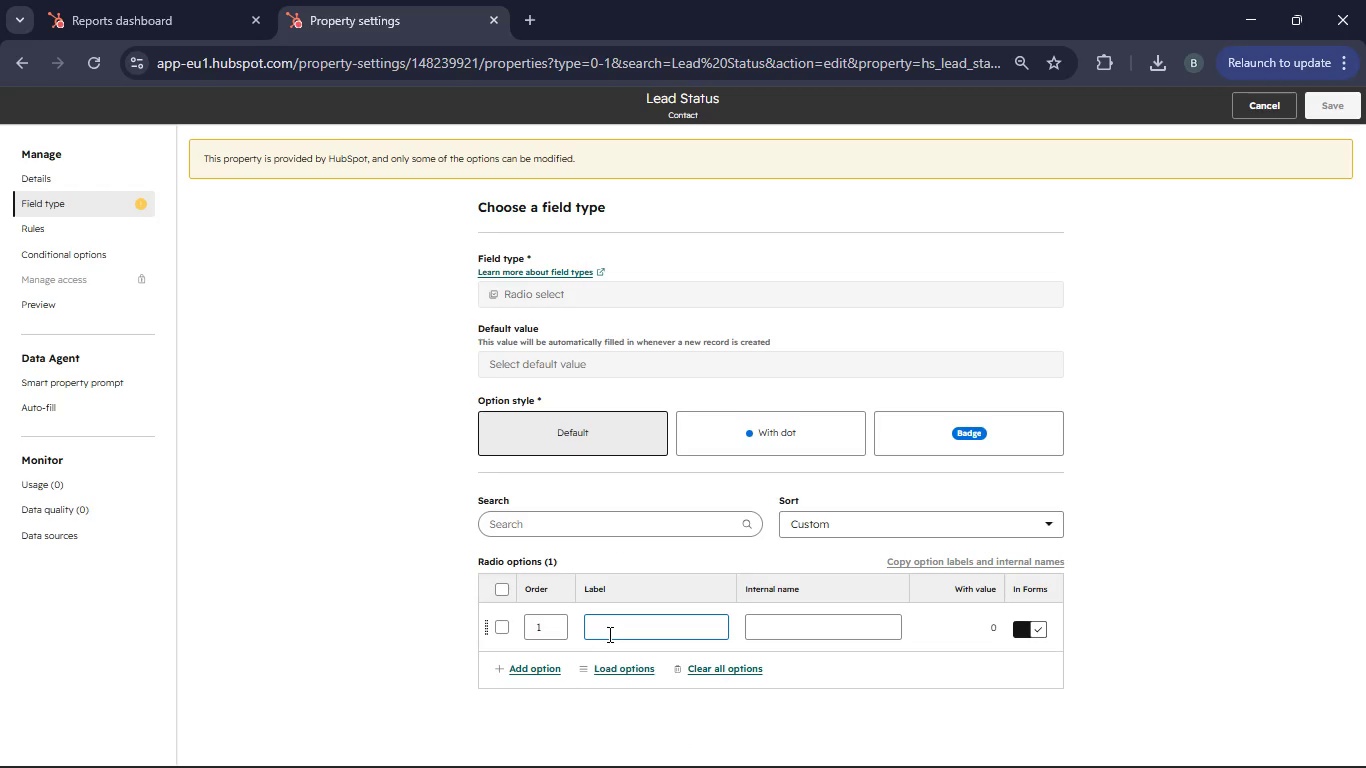 
type(Quoted)
 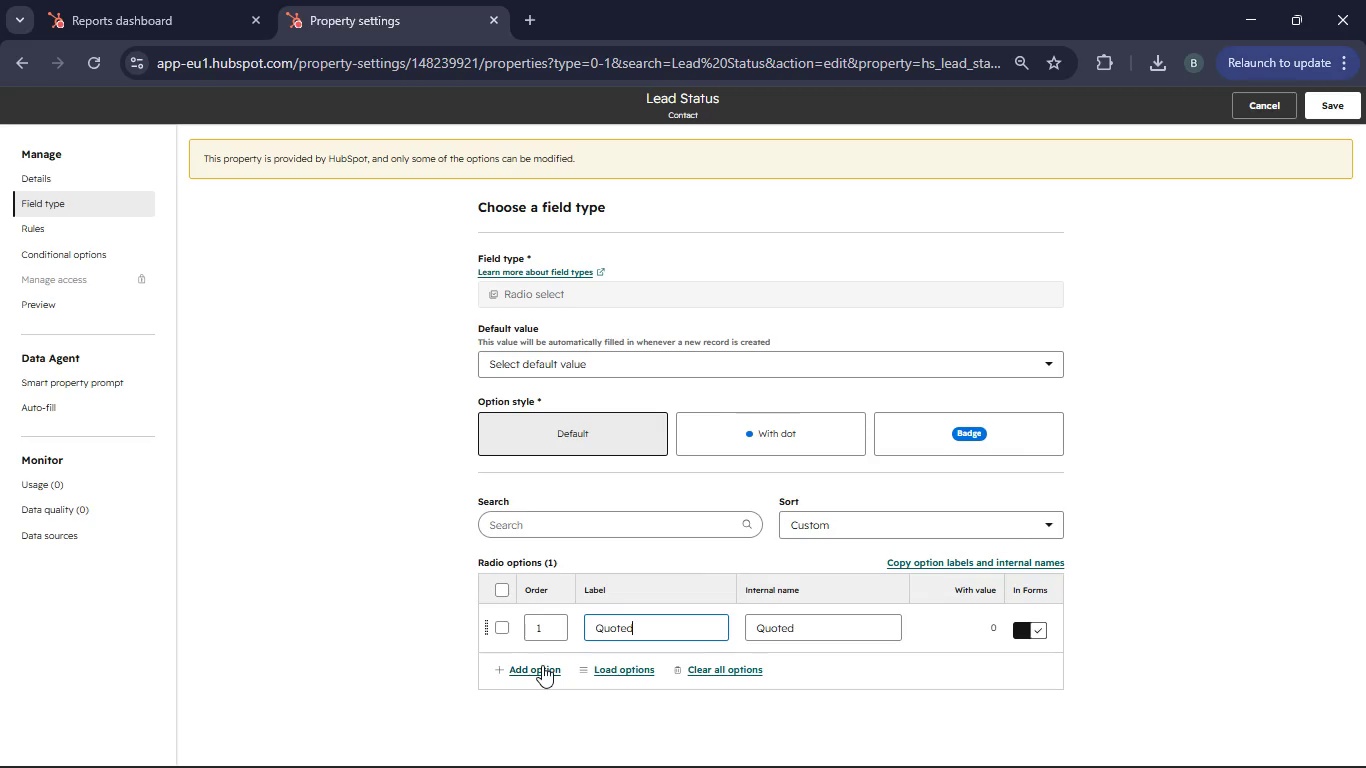 
left_click([542, 665])
 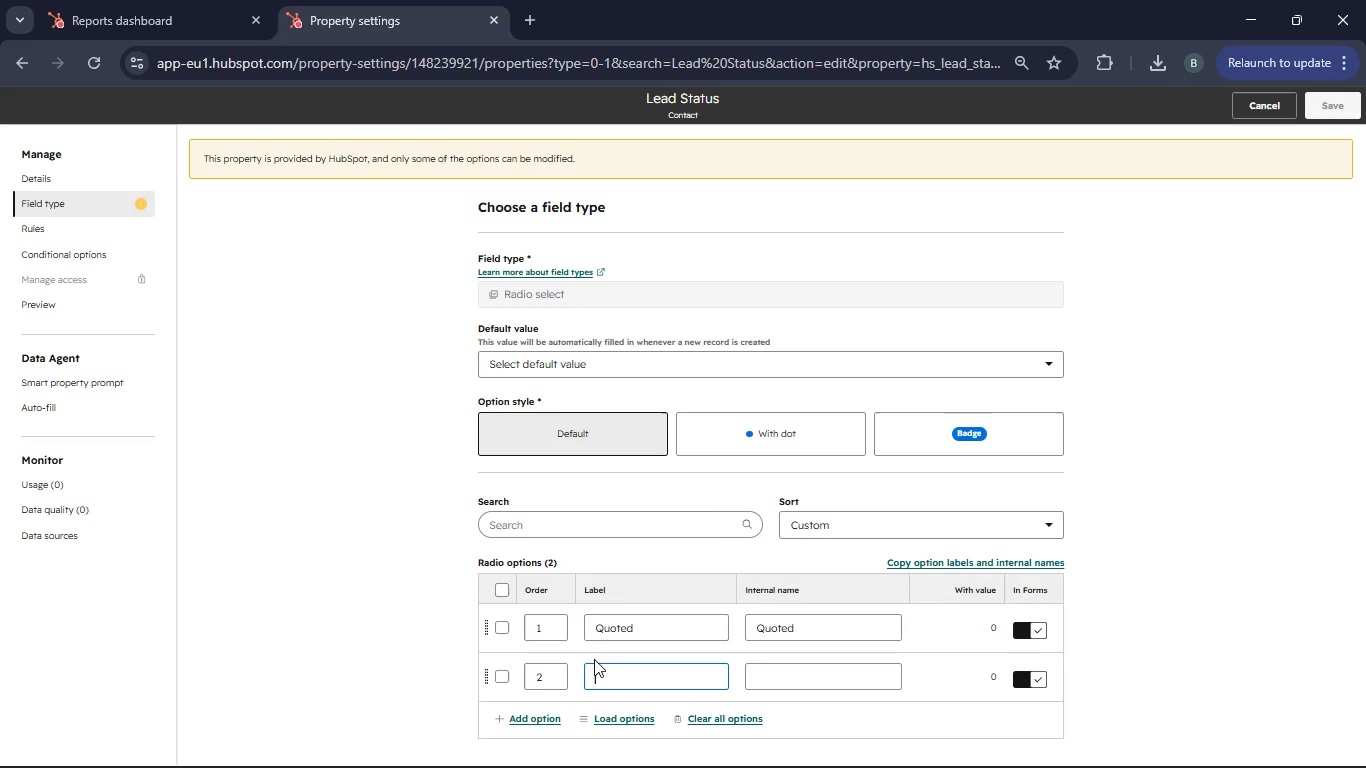 
type(Active Negotiation)
 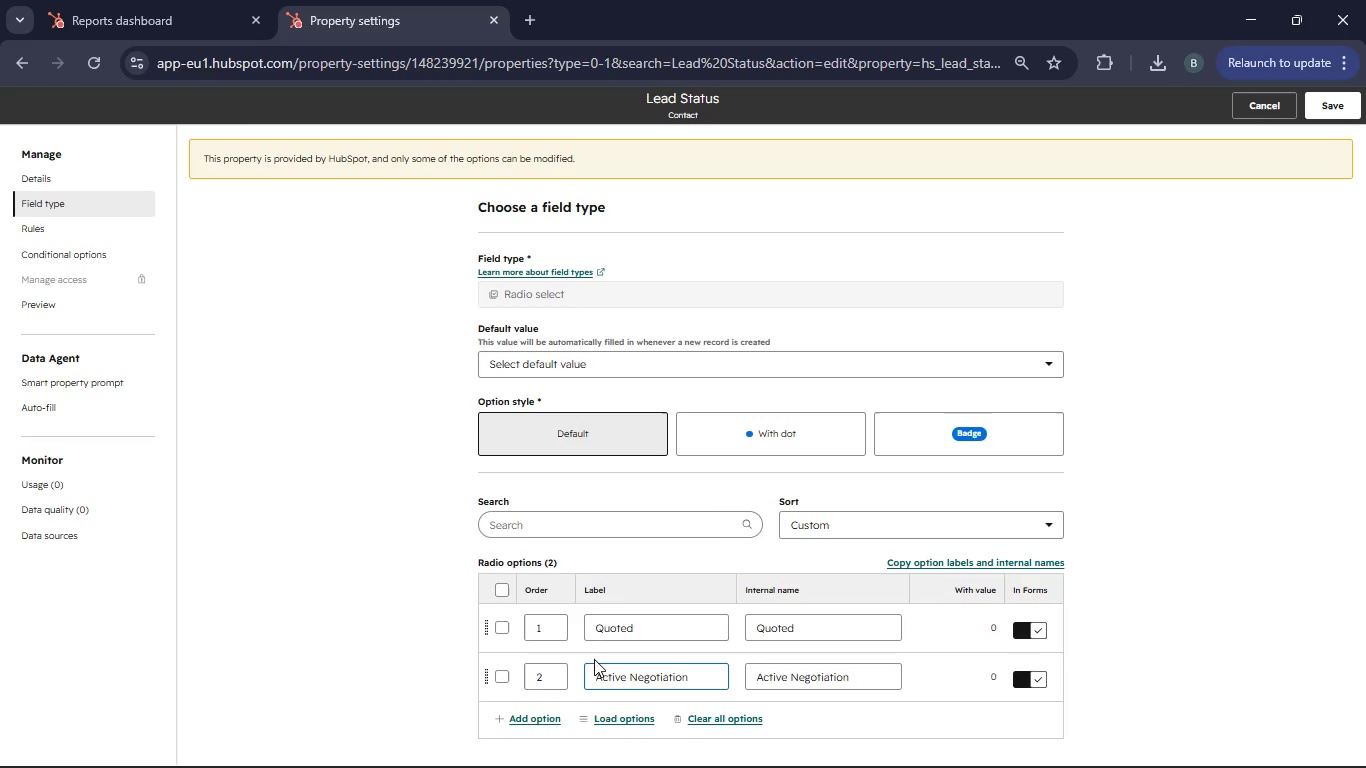 
left_click([549, 722])
 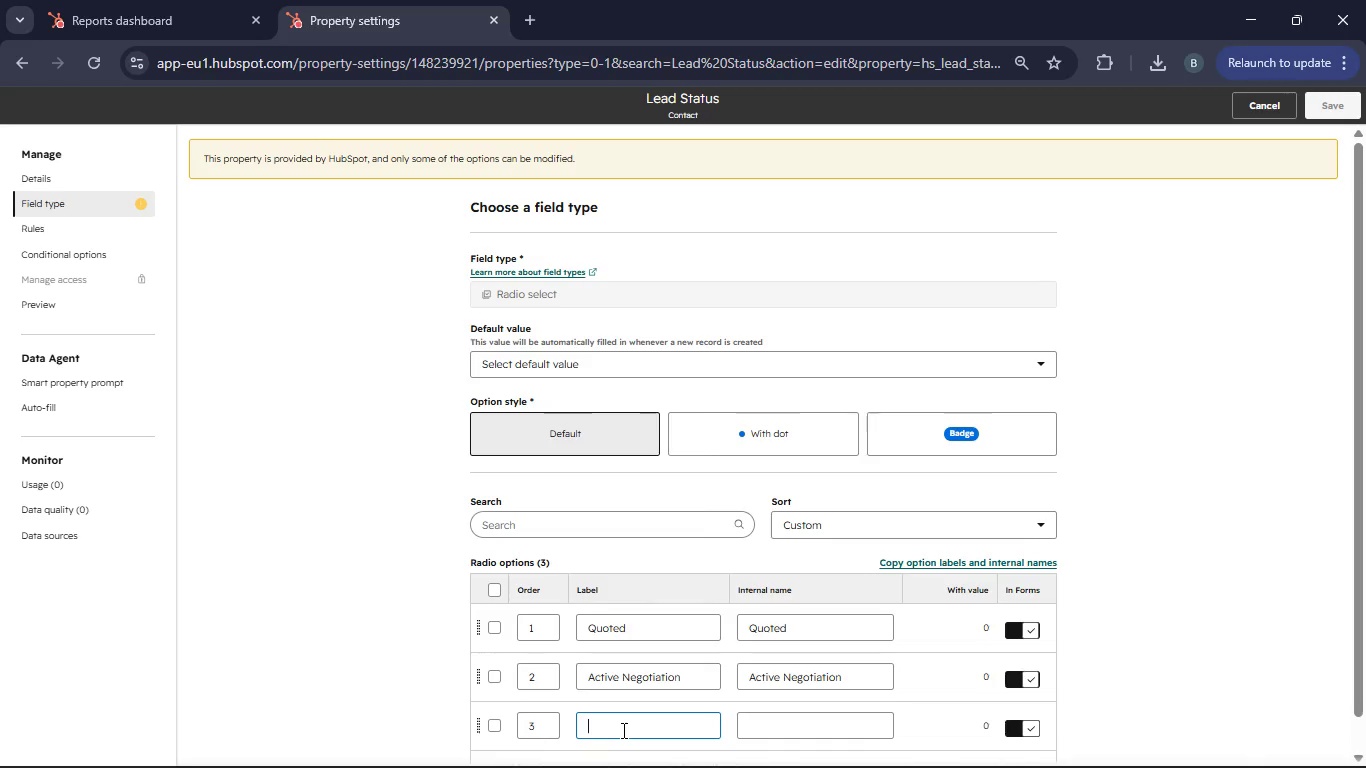 
type(Design Phase)
 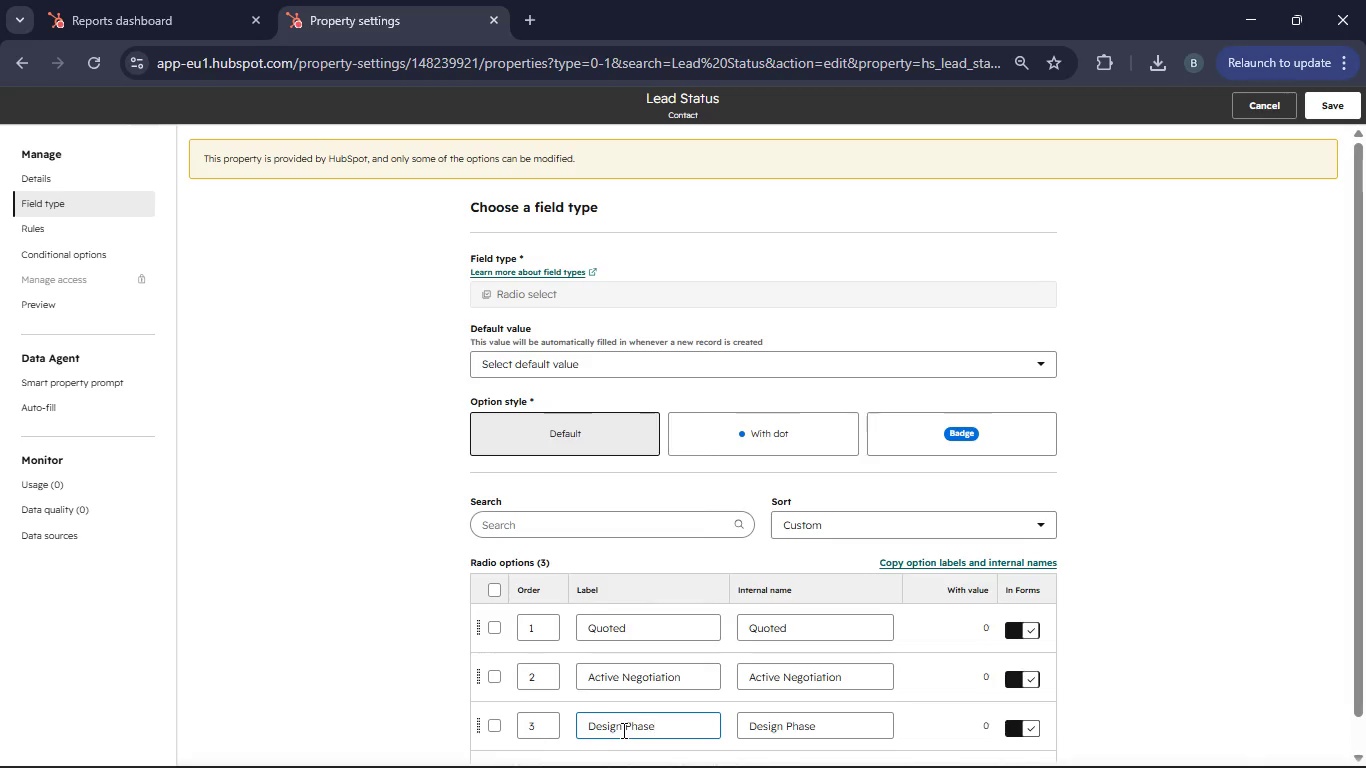 
scroll: coordinate [616, 732], scroll_direction: down, amount: 2.0
 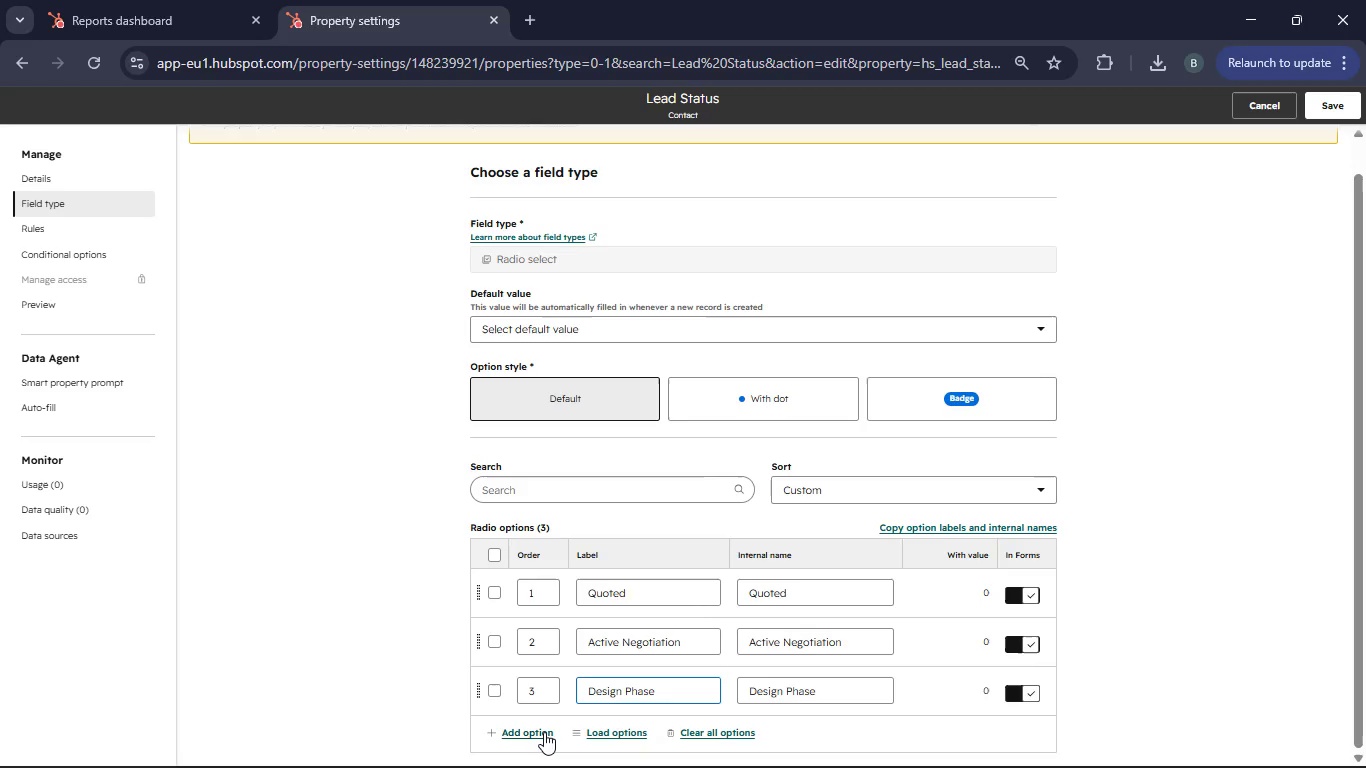 
left_click([544, 732])
 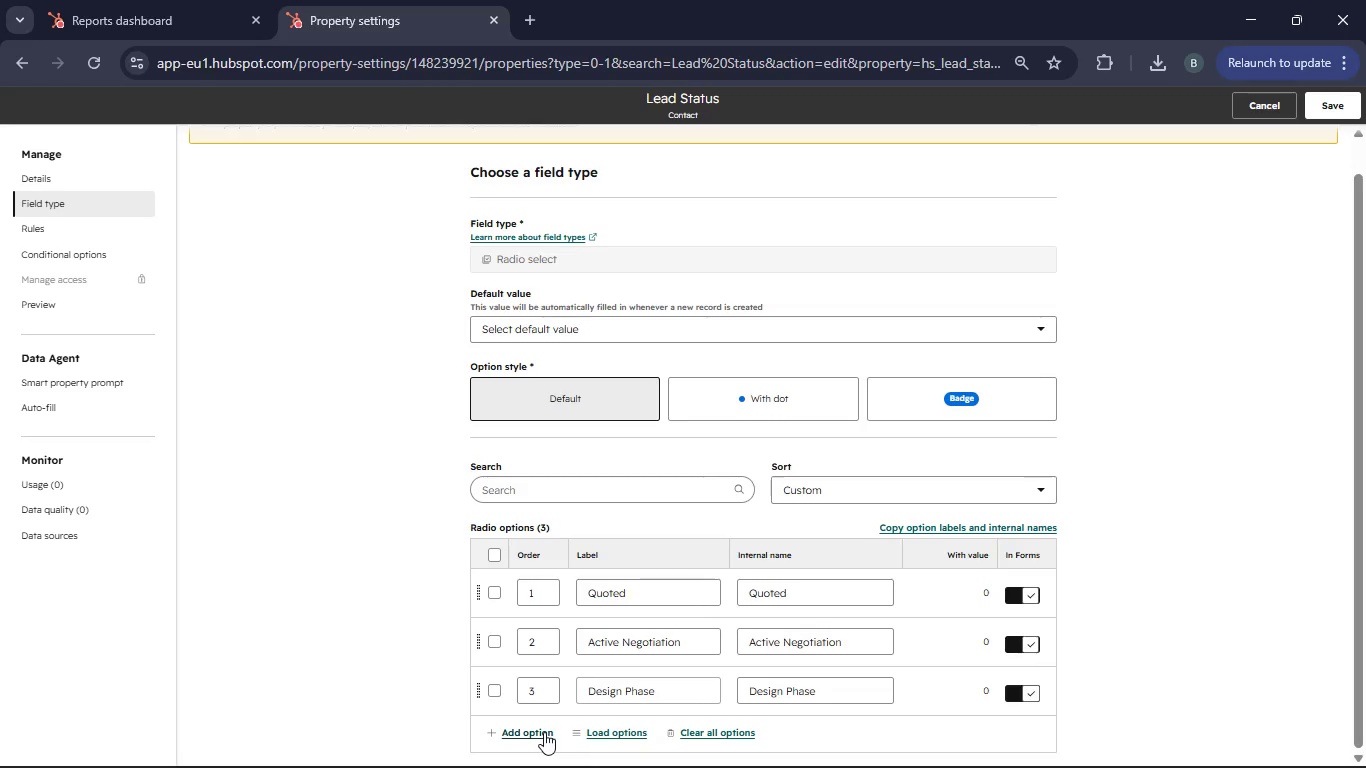 
scroll: coordinate [589, 699], scroll_direction: down, amount: 2.0
 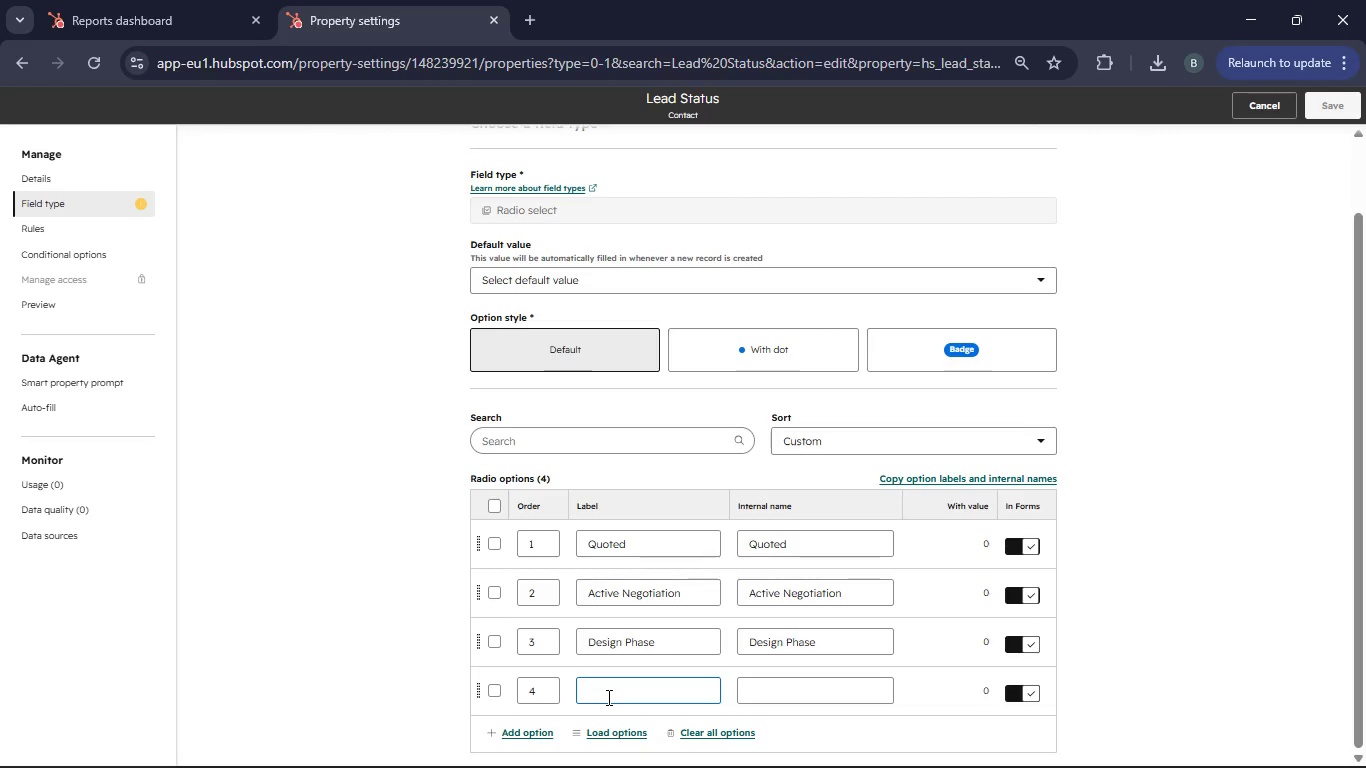 
type(Considering)
 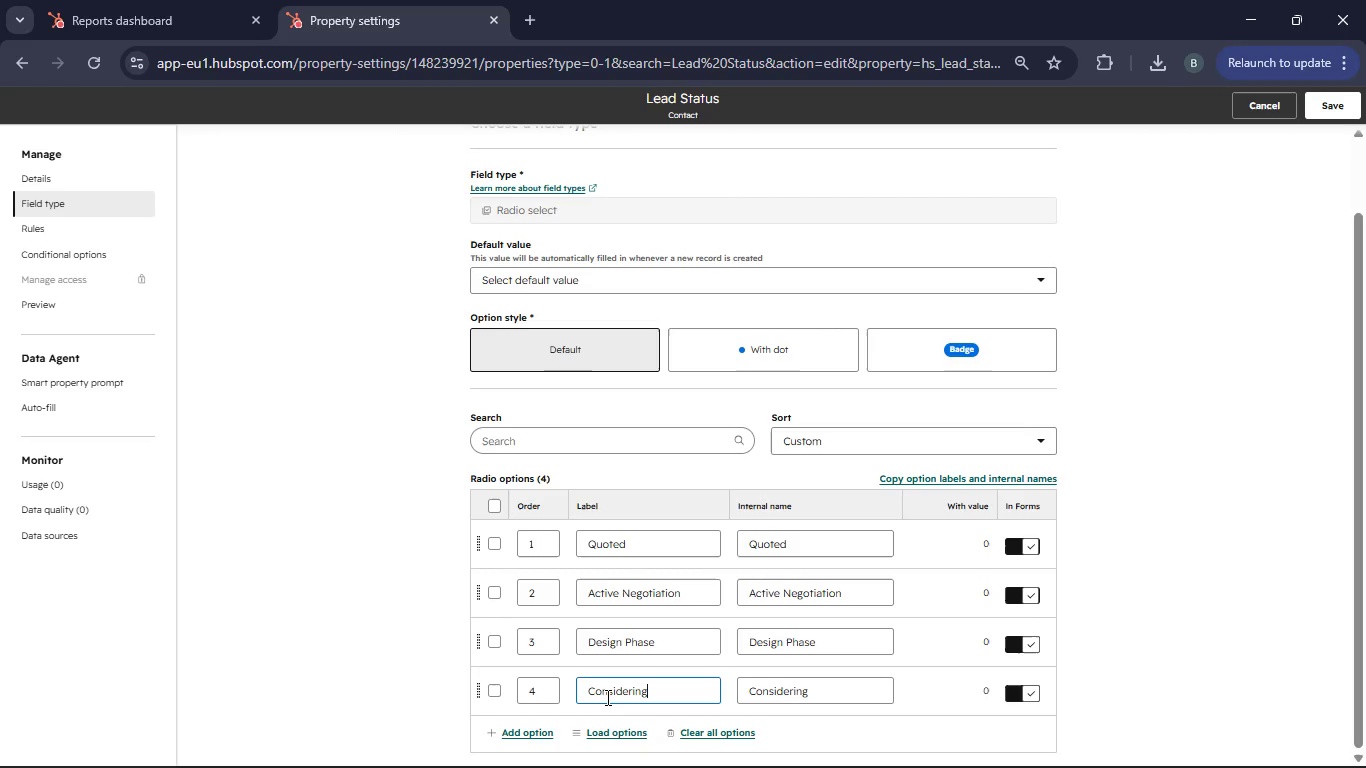 
scroll: coordinate [565, 701], scroll_direction: down, amount: 6.0
 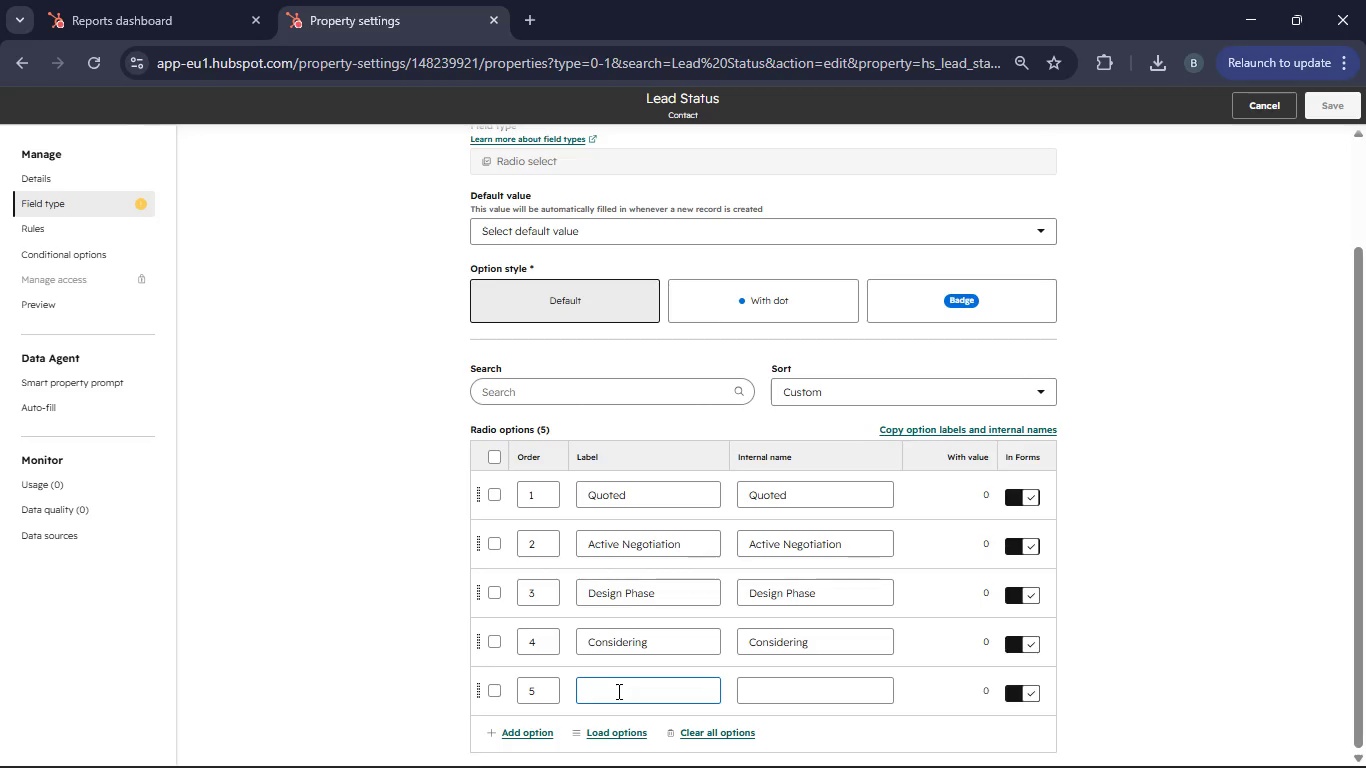 
type(Dormant)
 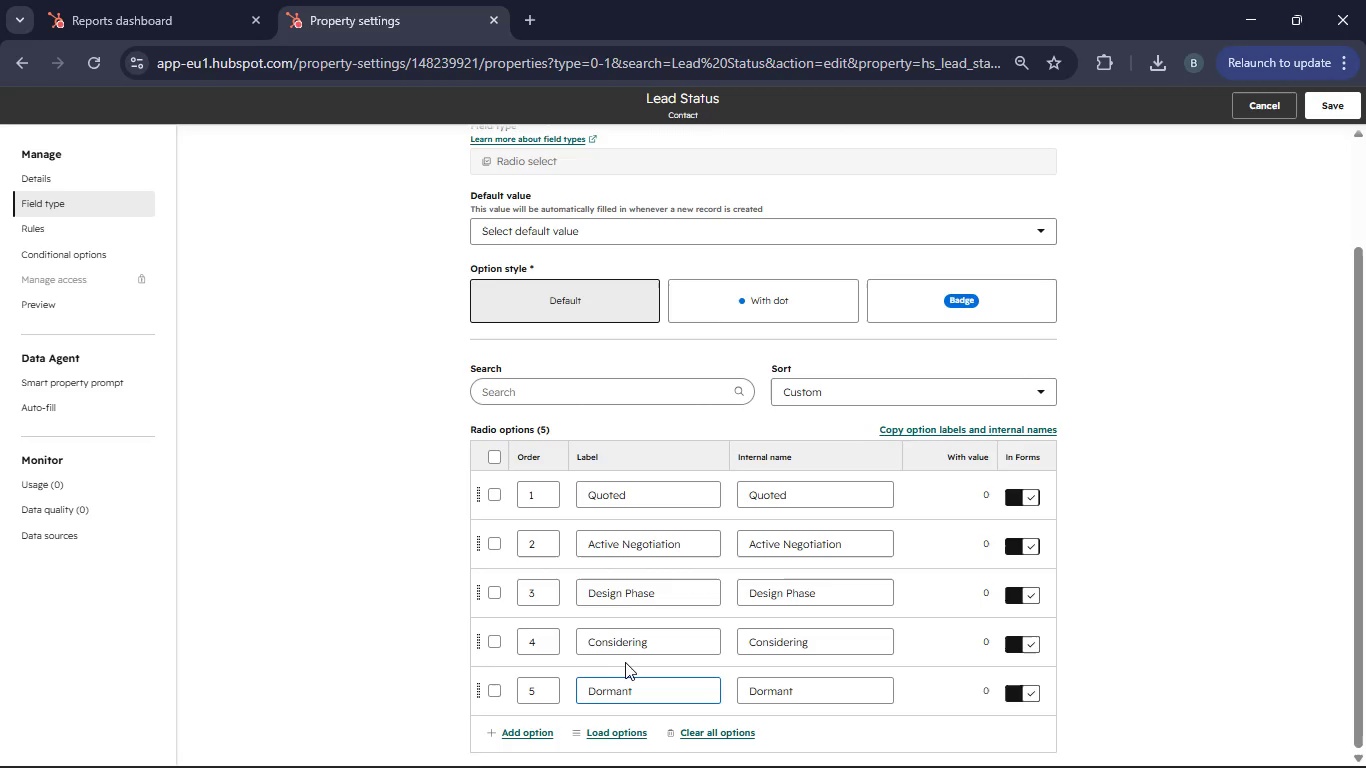 
scroll: coordinate [625, 662], scroll_direction: down, amount: 1.0
 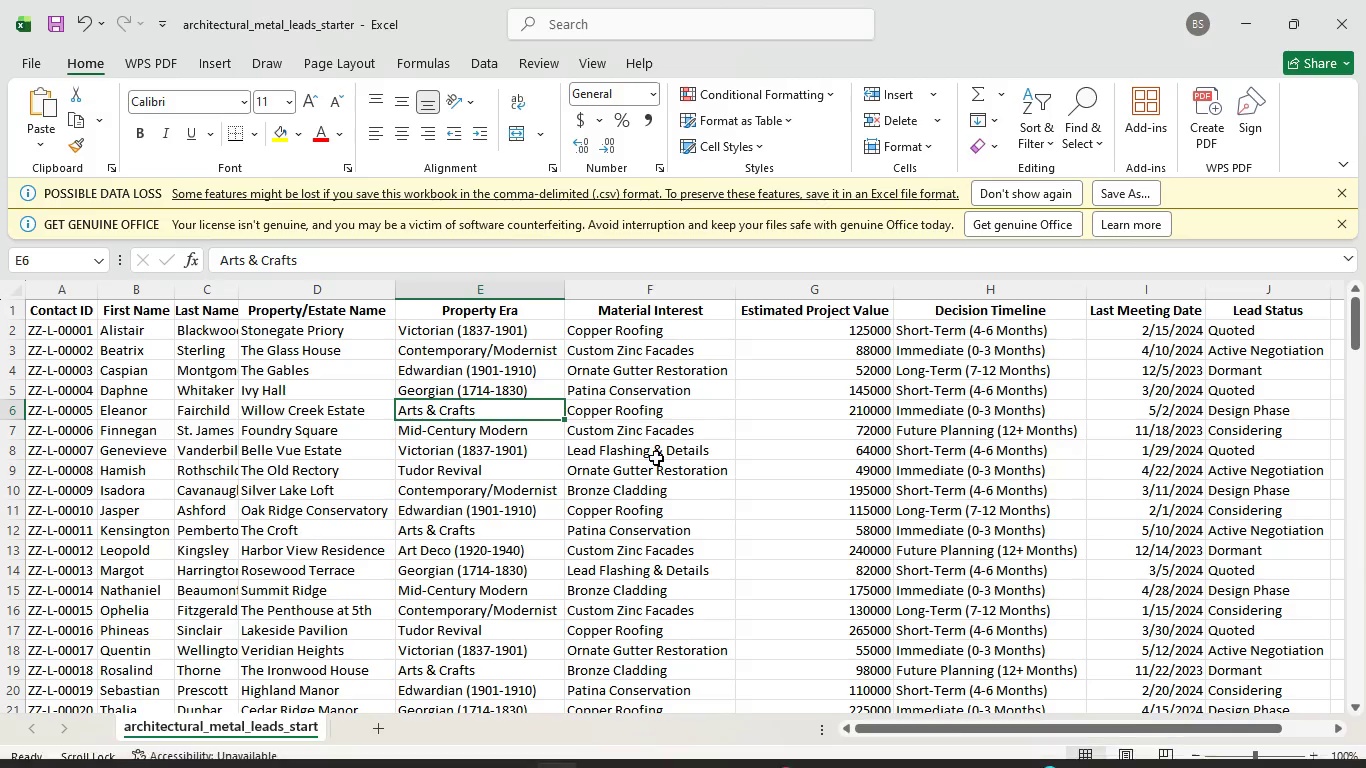 
left_click([1000, 444])
 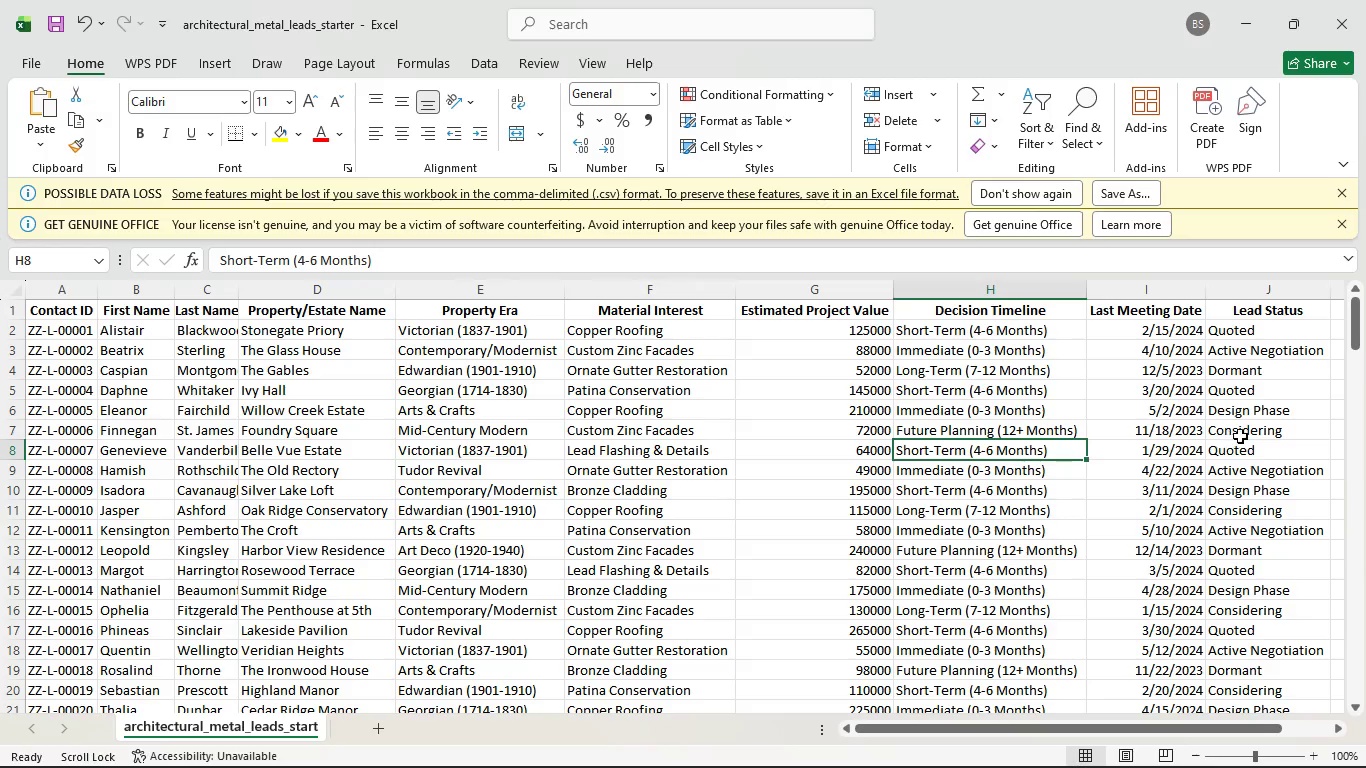 
left_click([1242, 436])
 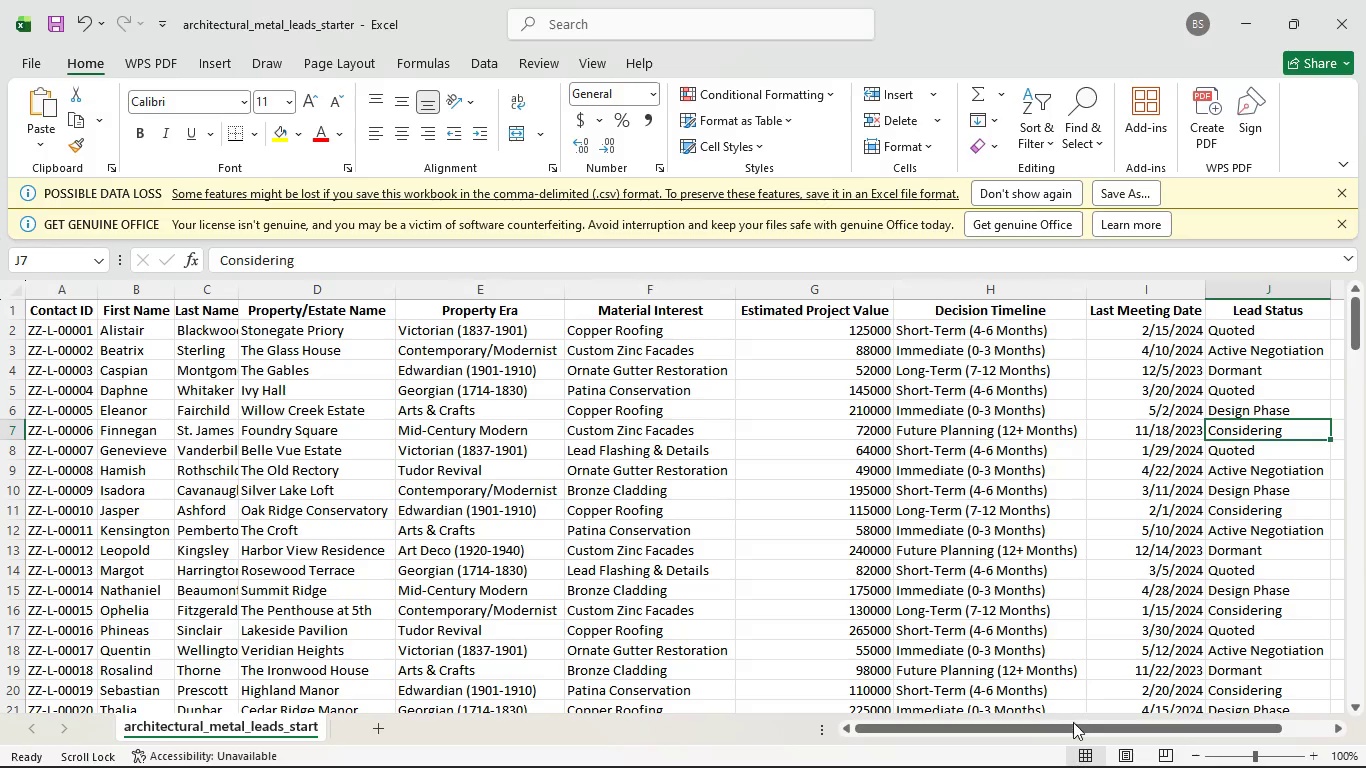 
left_click_drag(start_coordinate=[1072, 723], to_coordinate=[1160, 711])
 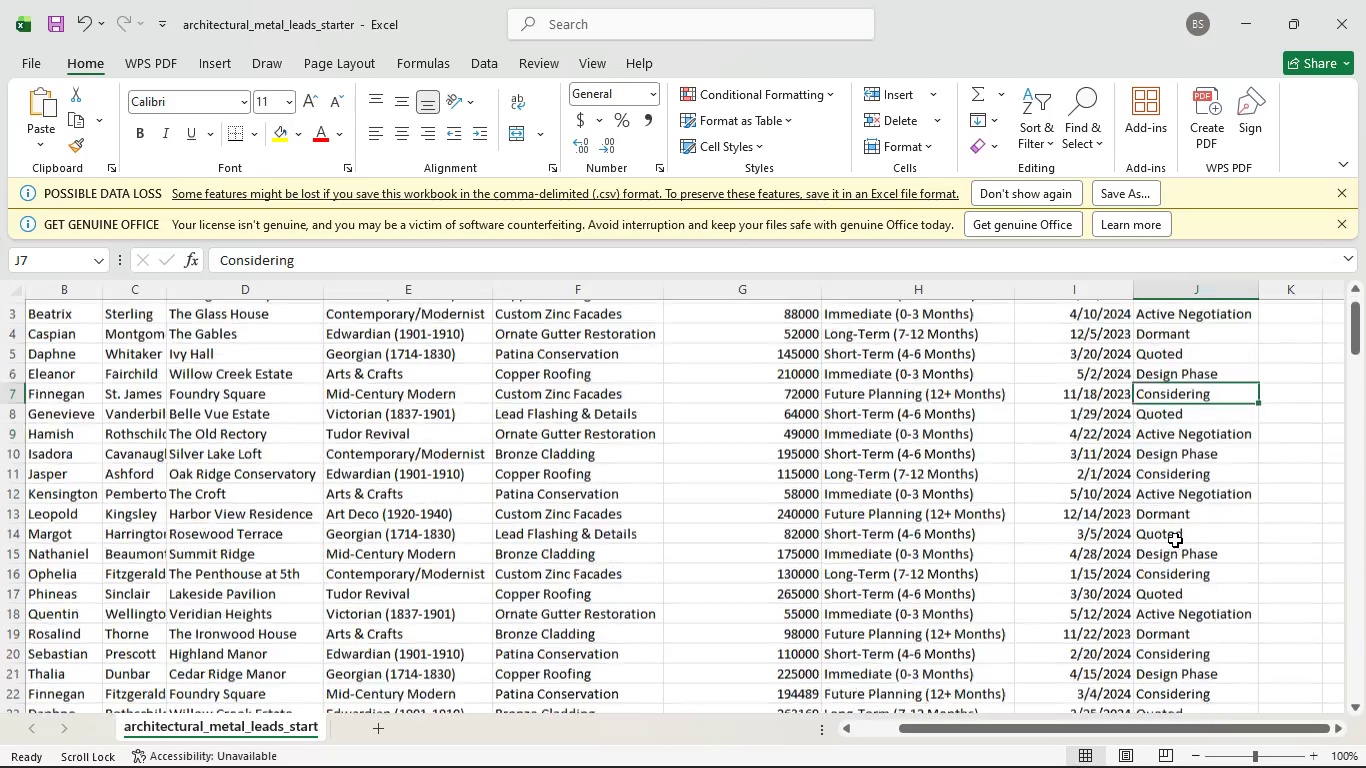 
scroll: coordinate [1175, 540], scroll_direction: down, amount: 5.0
 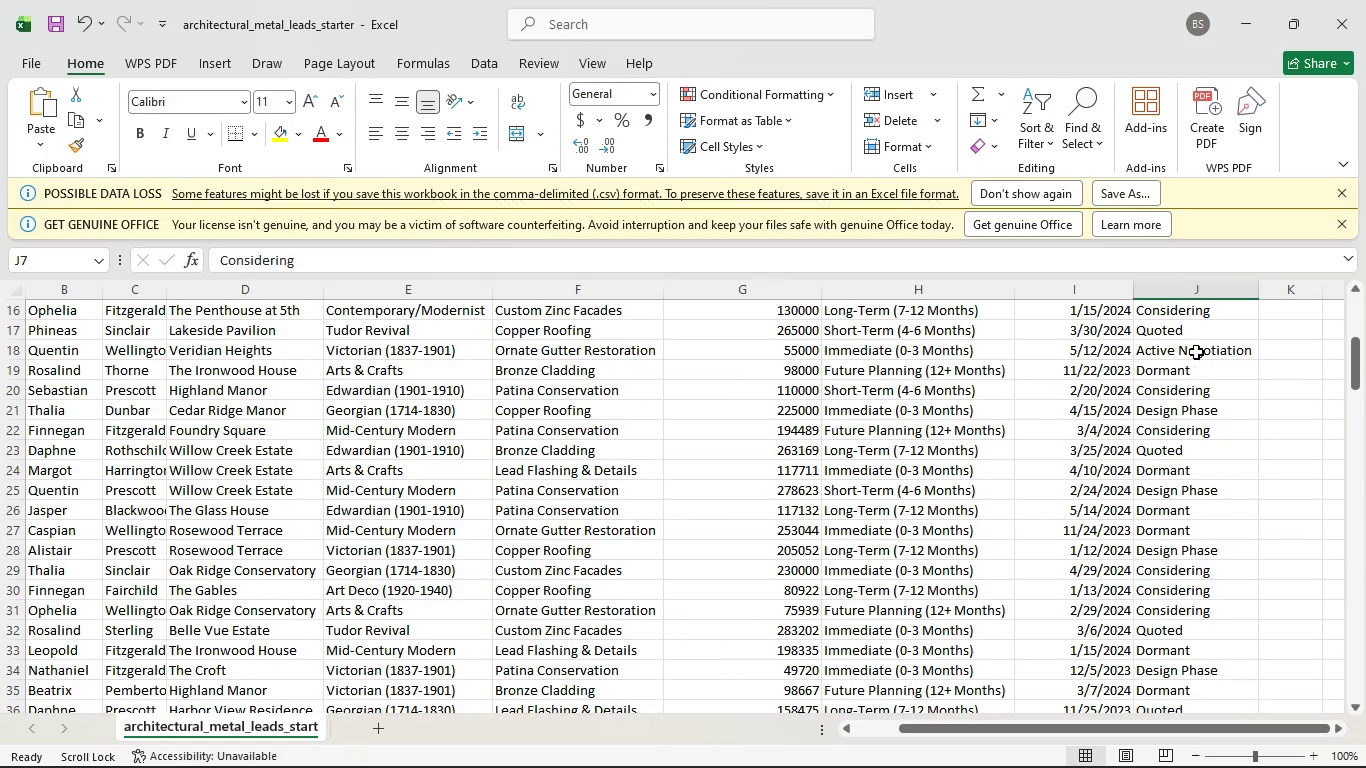 
left_click([1196, 352])
 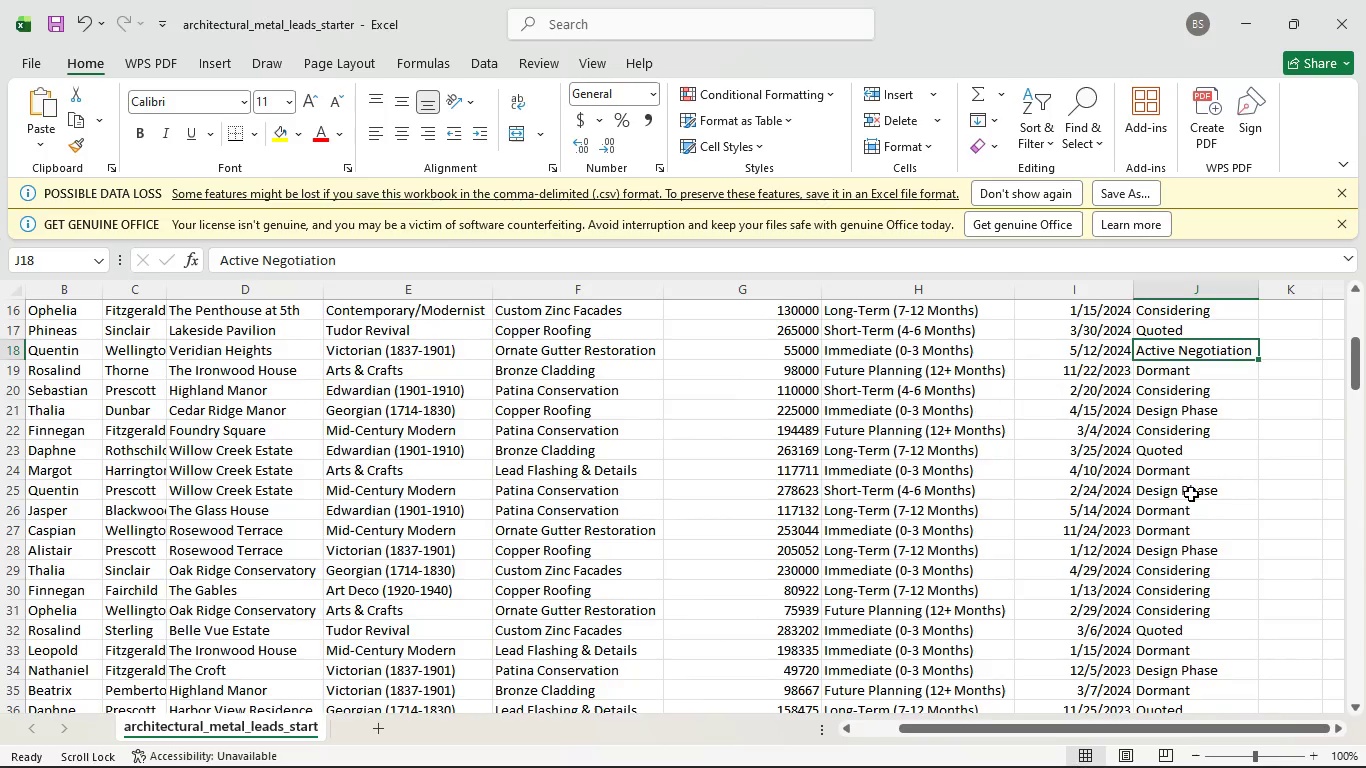 
left_click([1204, 407])
 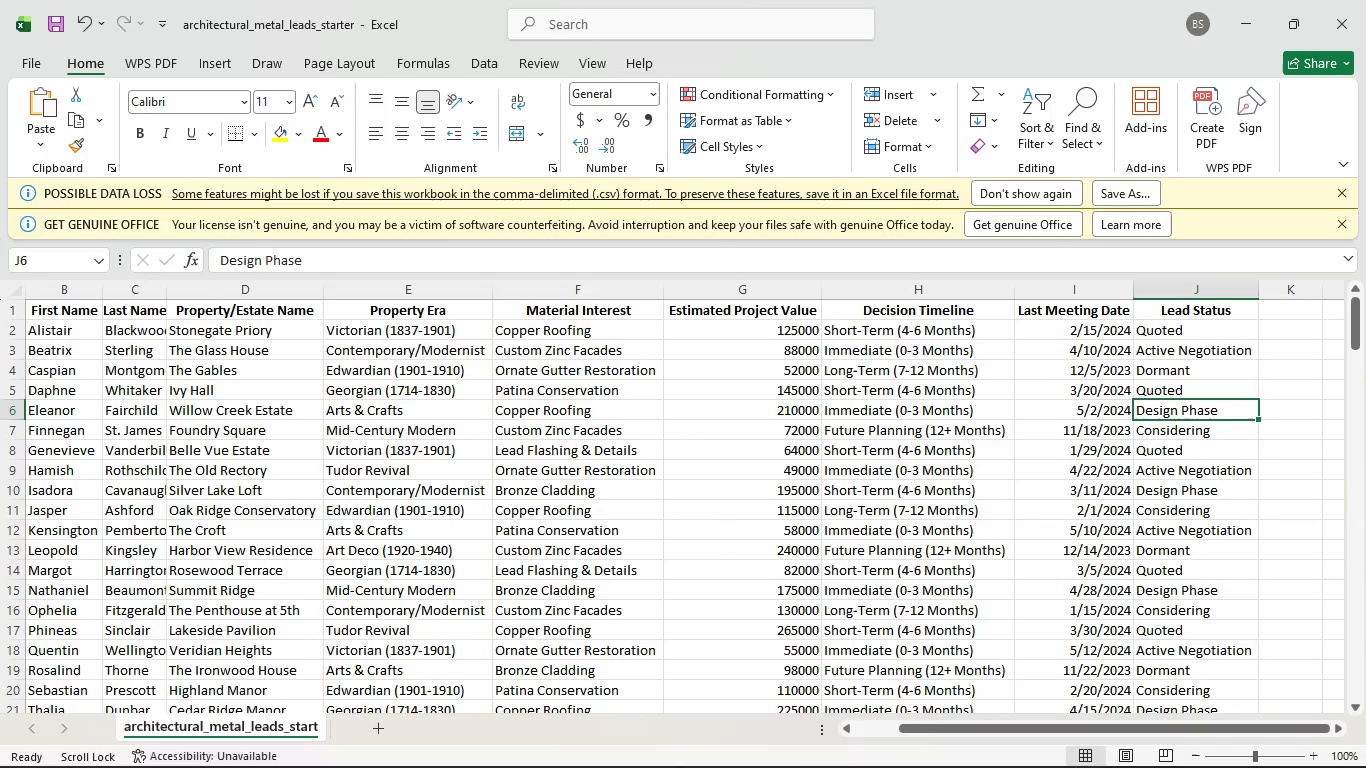 
scroll: coordinate [1180, 472], scroll_direction: up, amount: 7.0
 